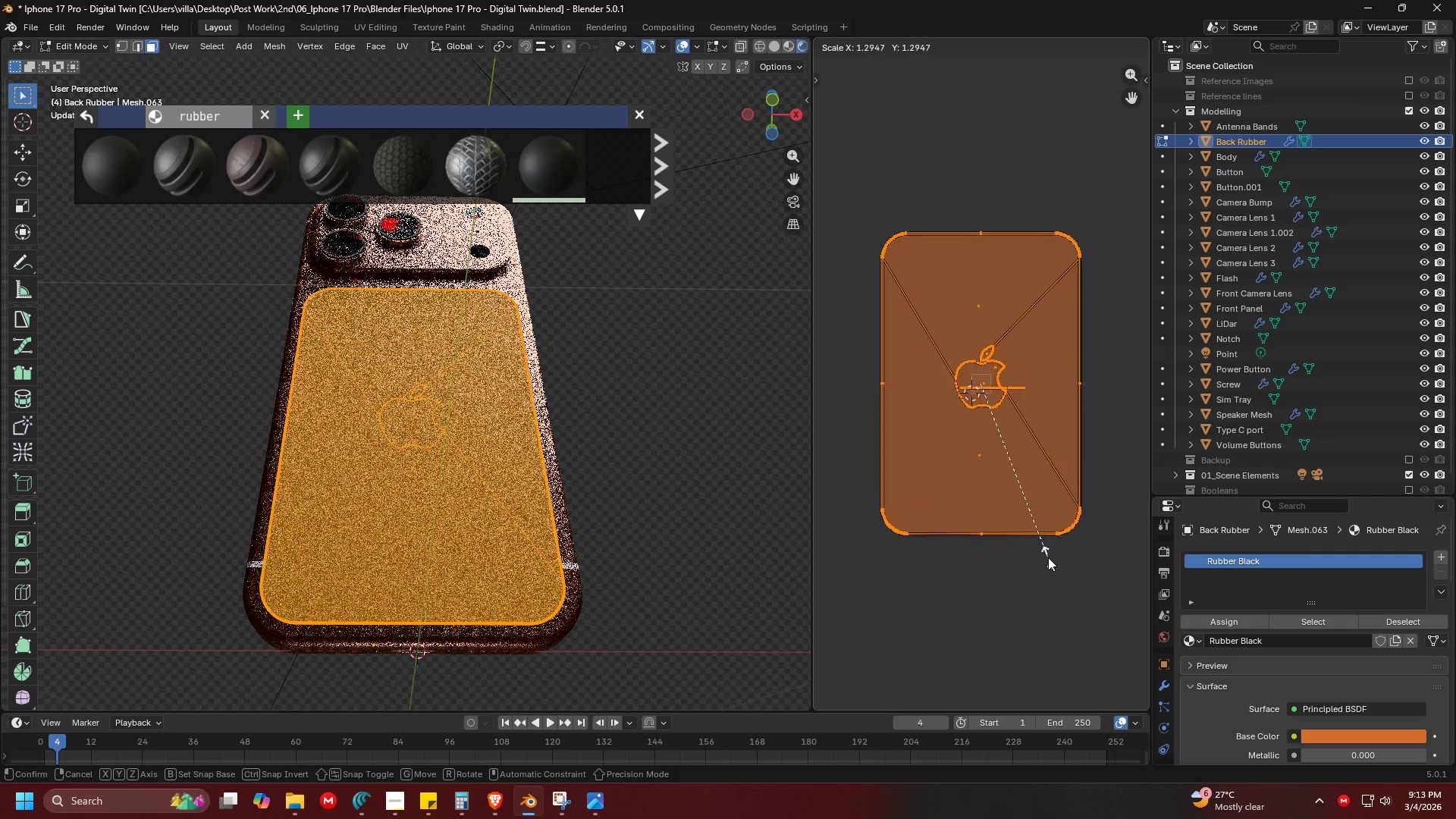 
scroll: coordinate [1055, 468], scroll_direction: down, amount: 10.0
 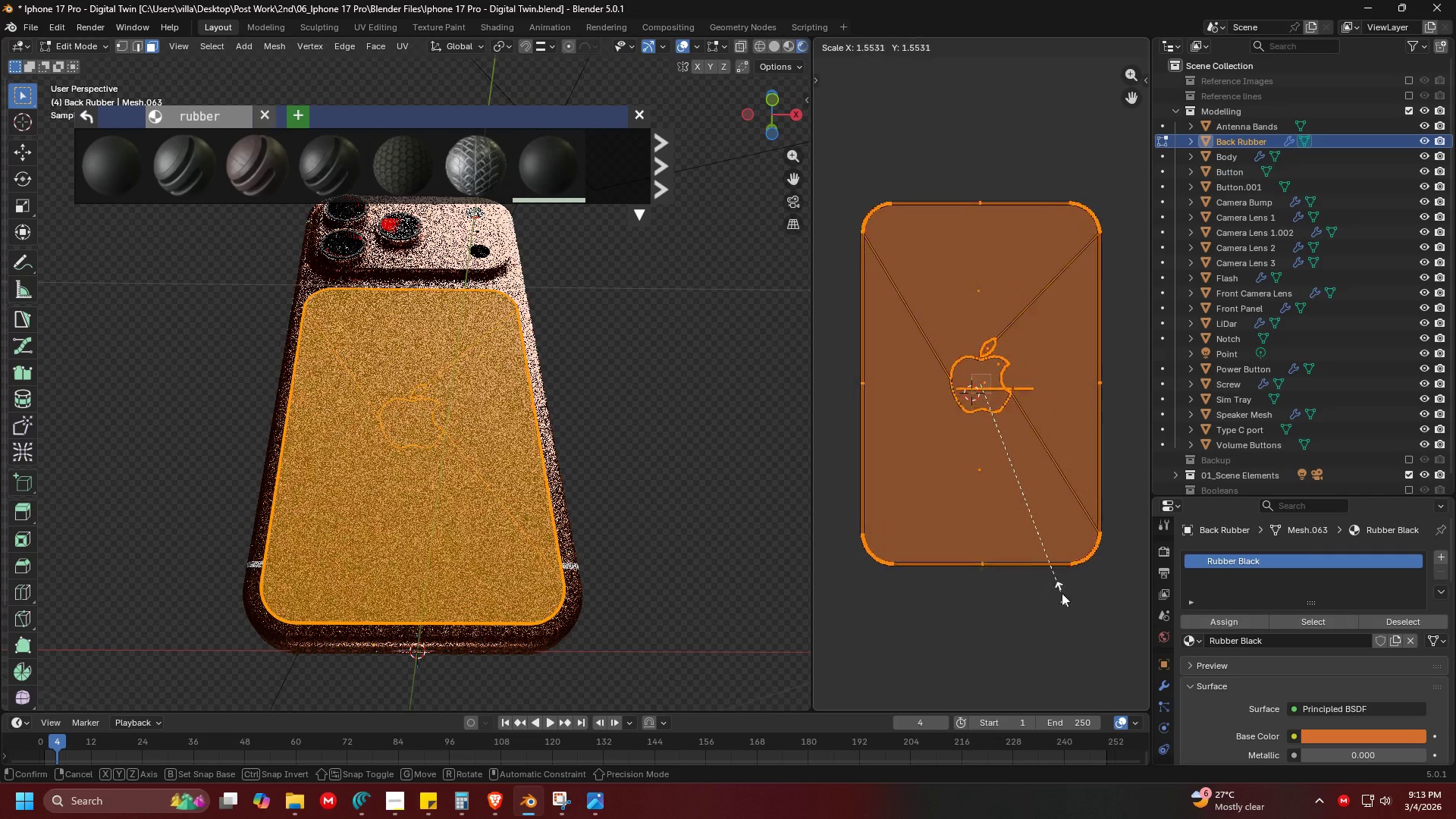 
left_click([1068, 634])
 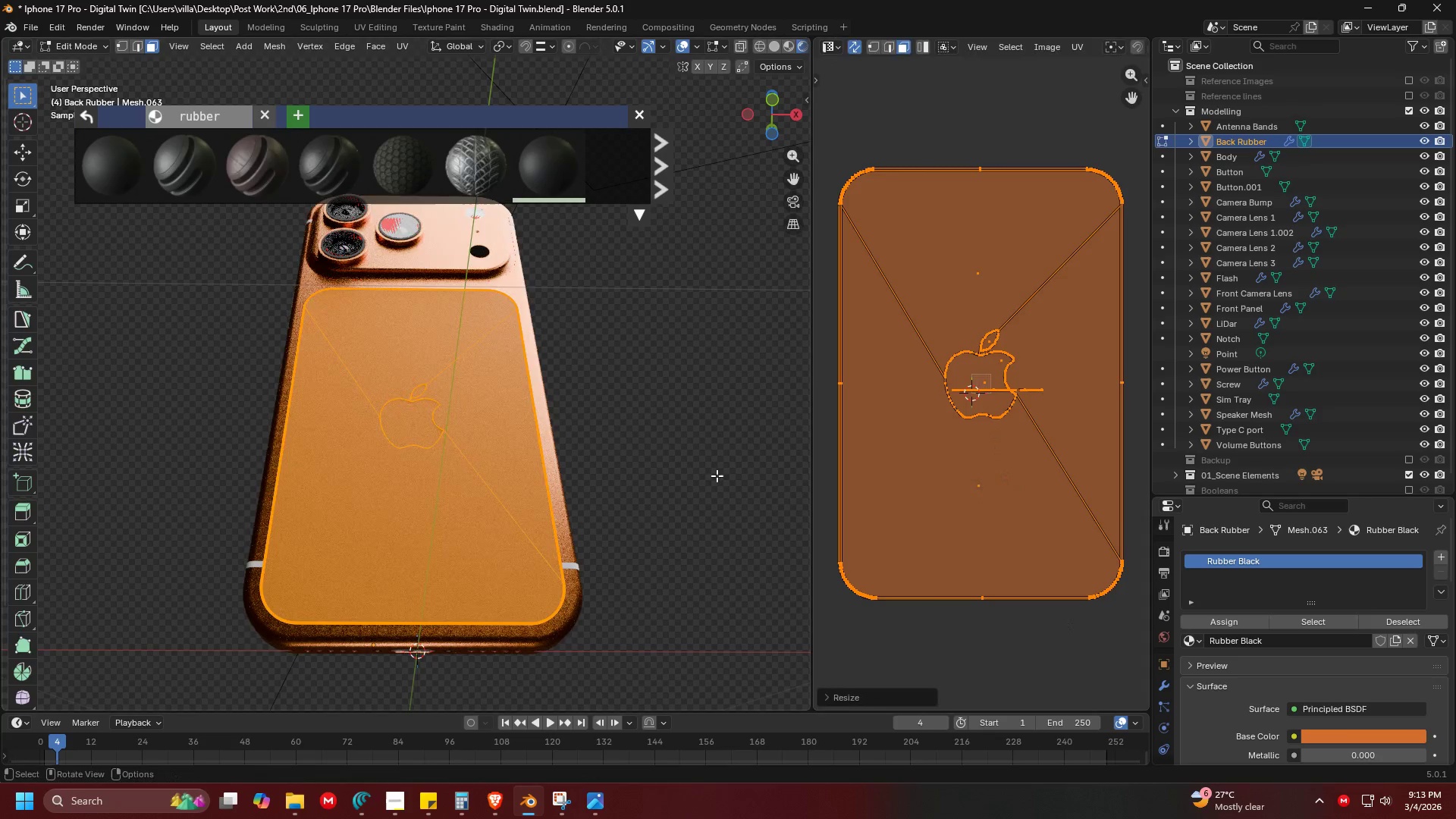 
key(Tab)
 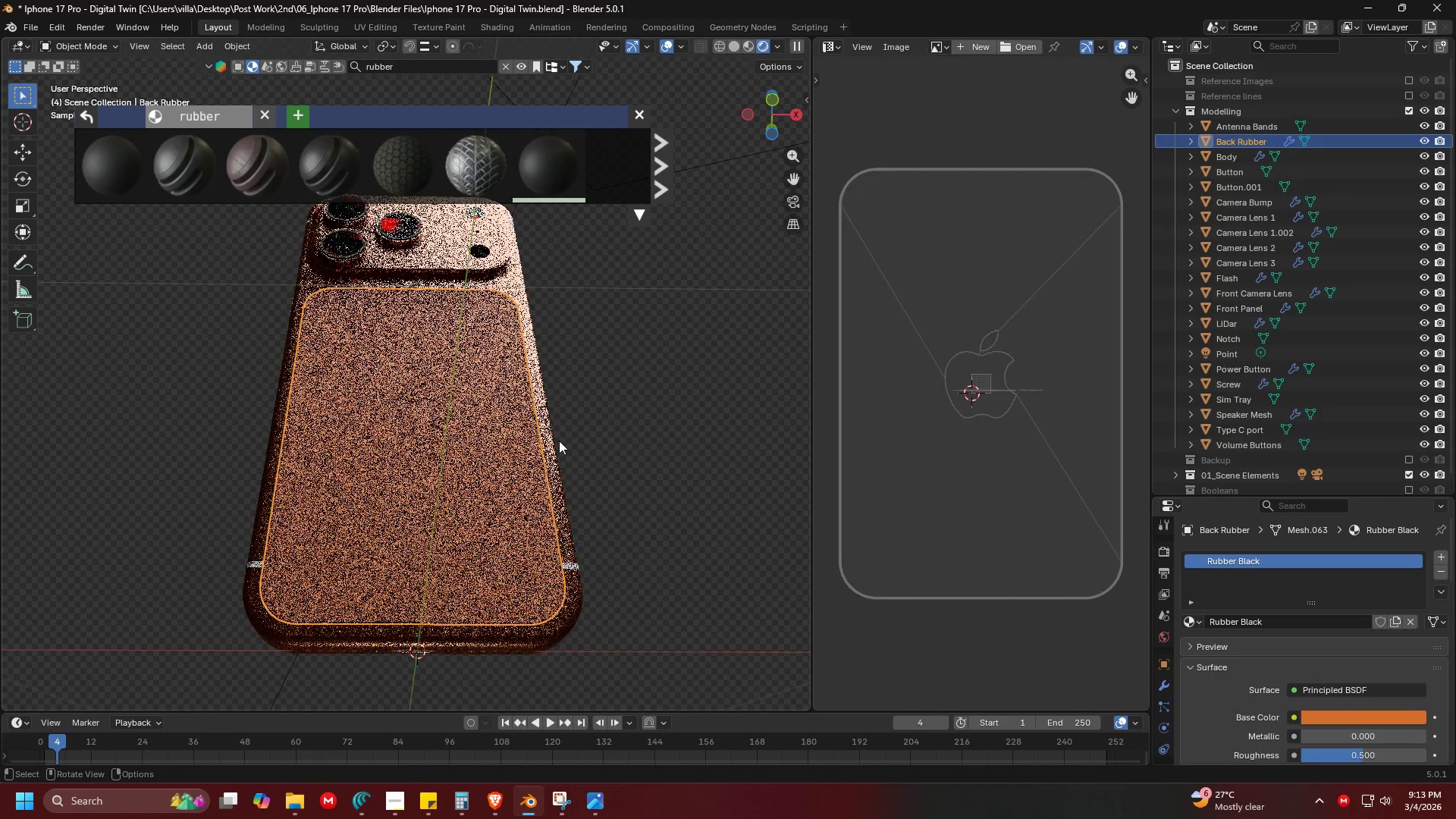 
left_click([444, 455])
 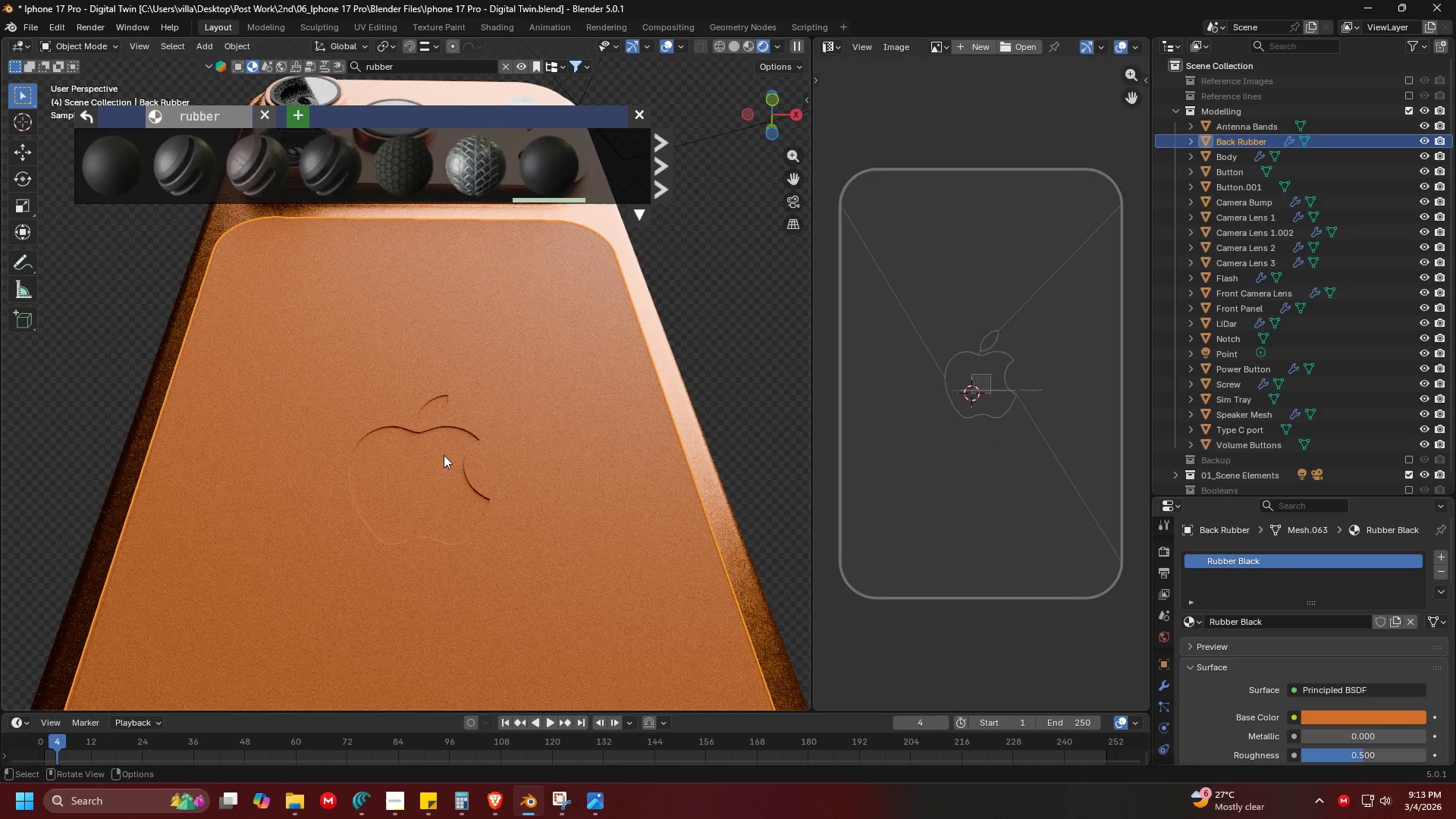 
scroll: coordinate [519, 434], scroll_direction: up, amount: 3.0
 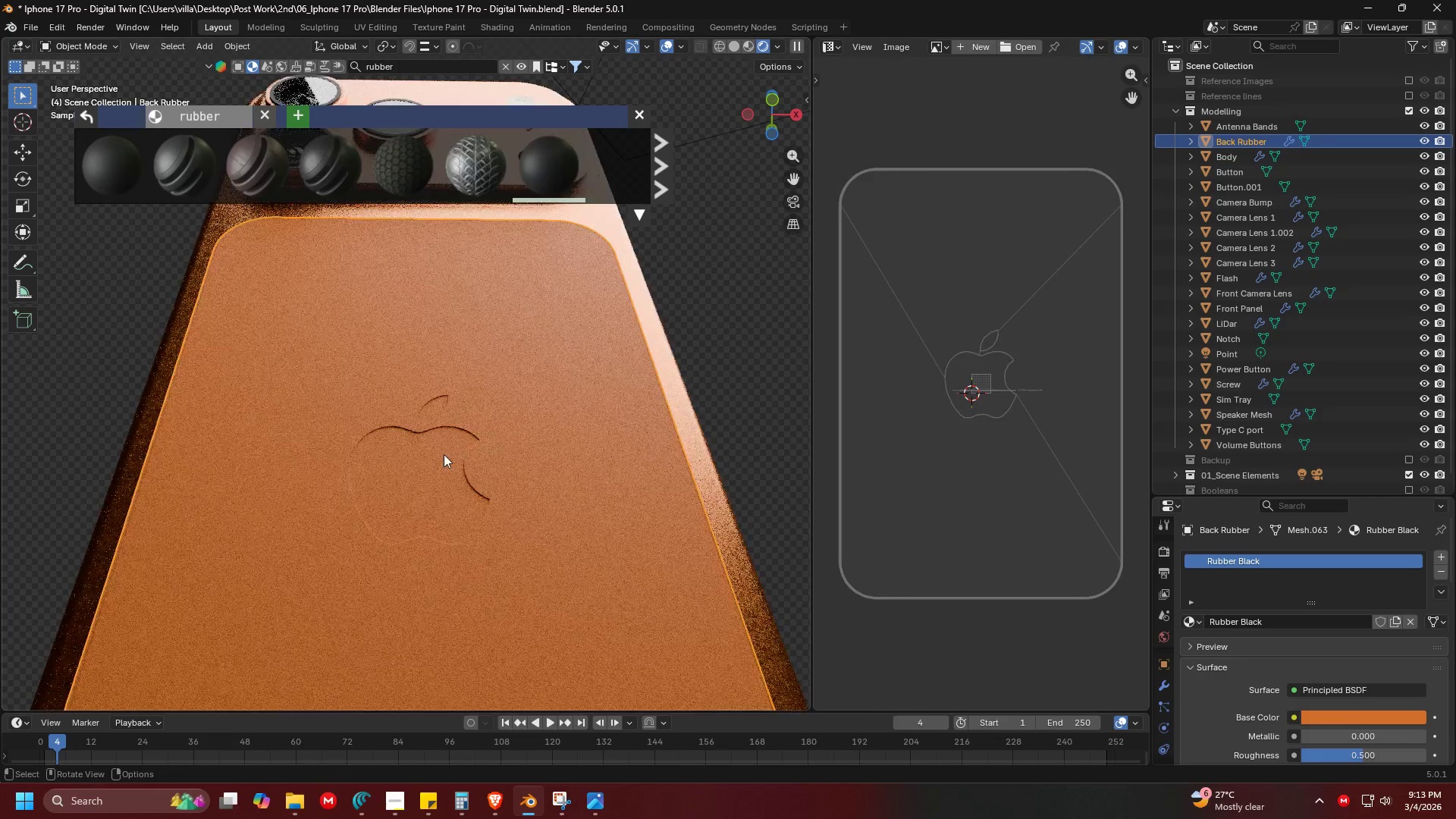 
key(Tab)
 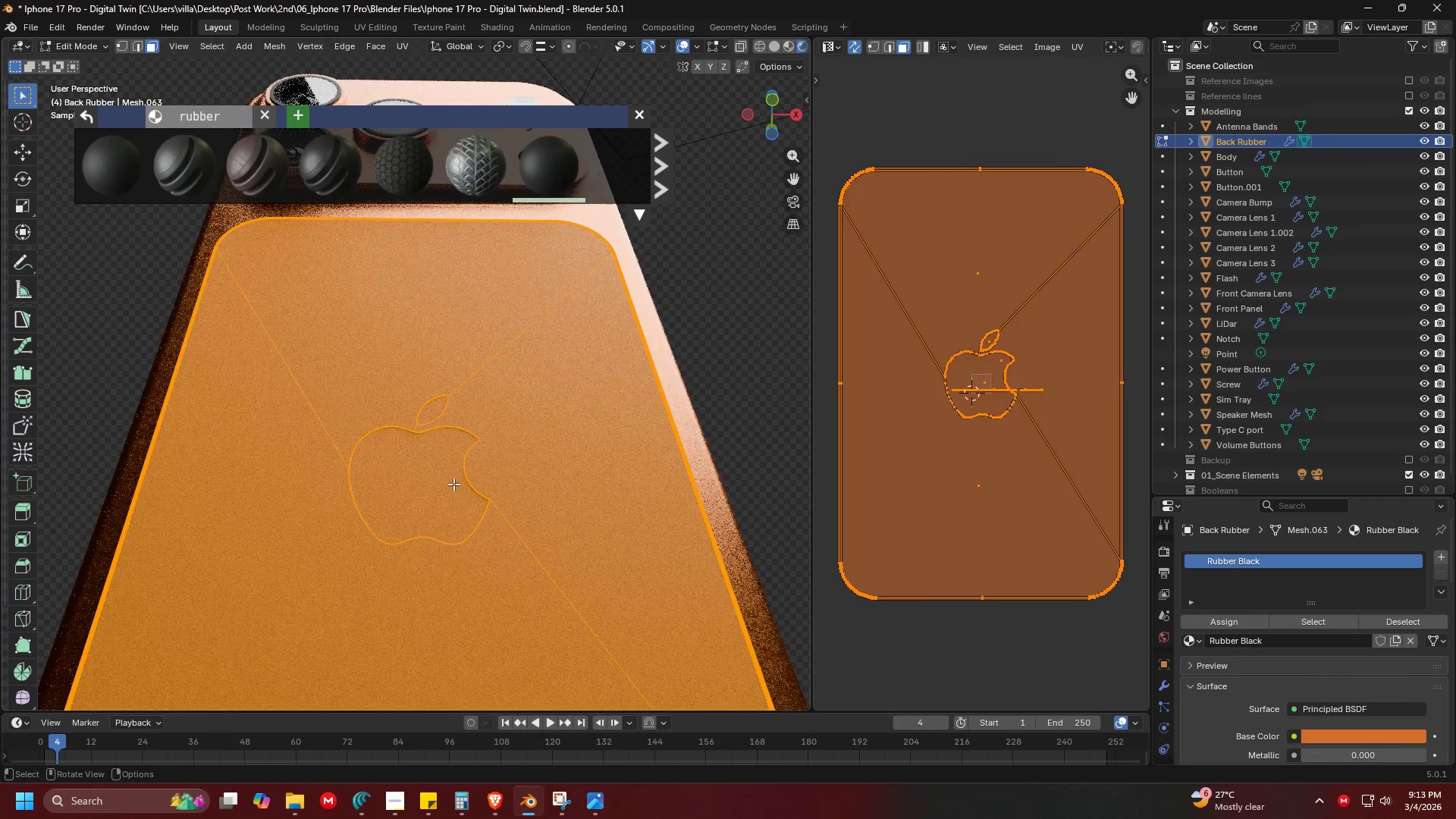 
left_click([444, 484])
 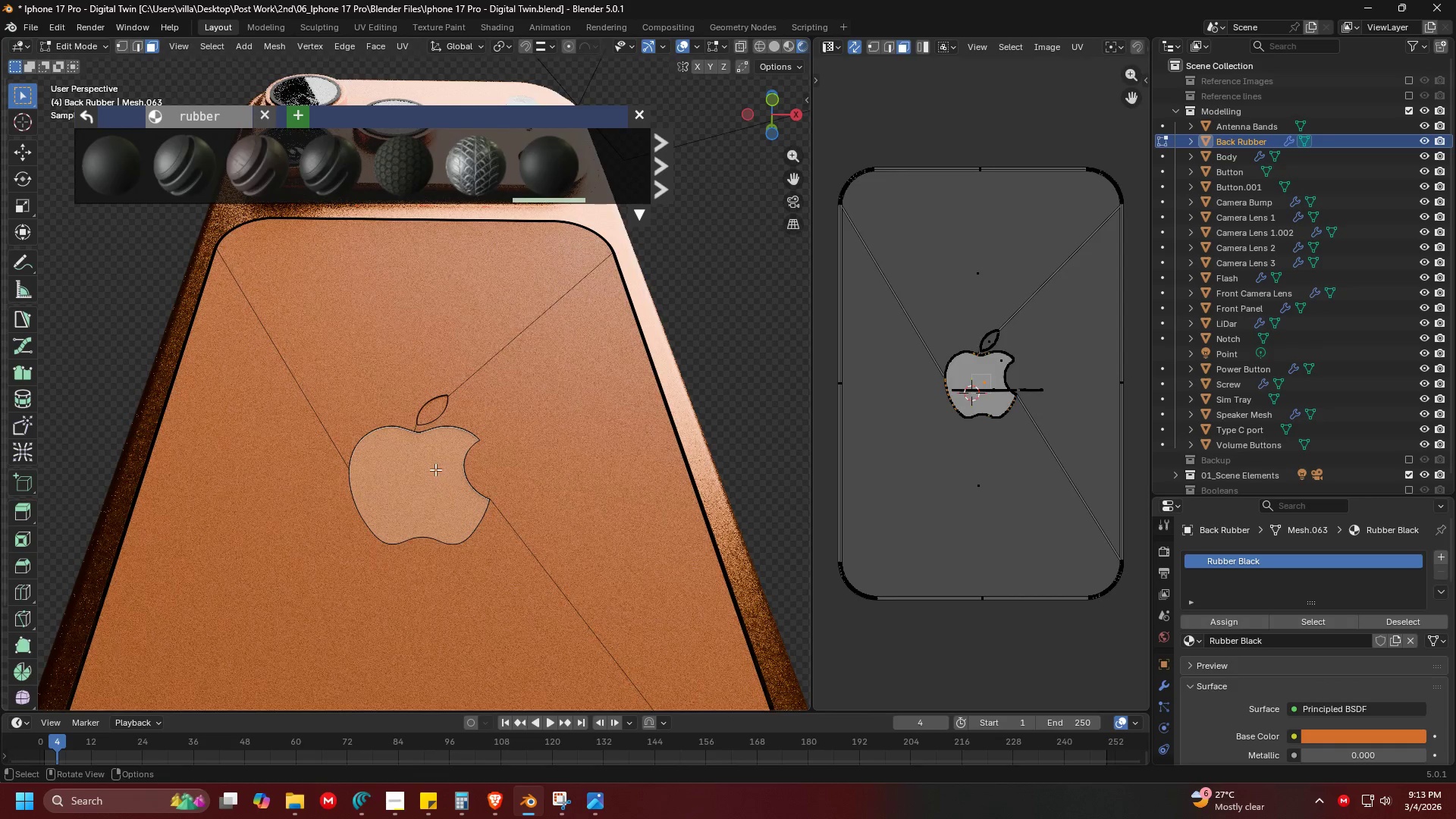 
key(Shift+ShiftLeft)
 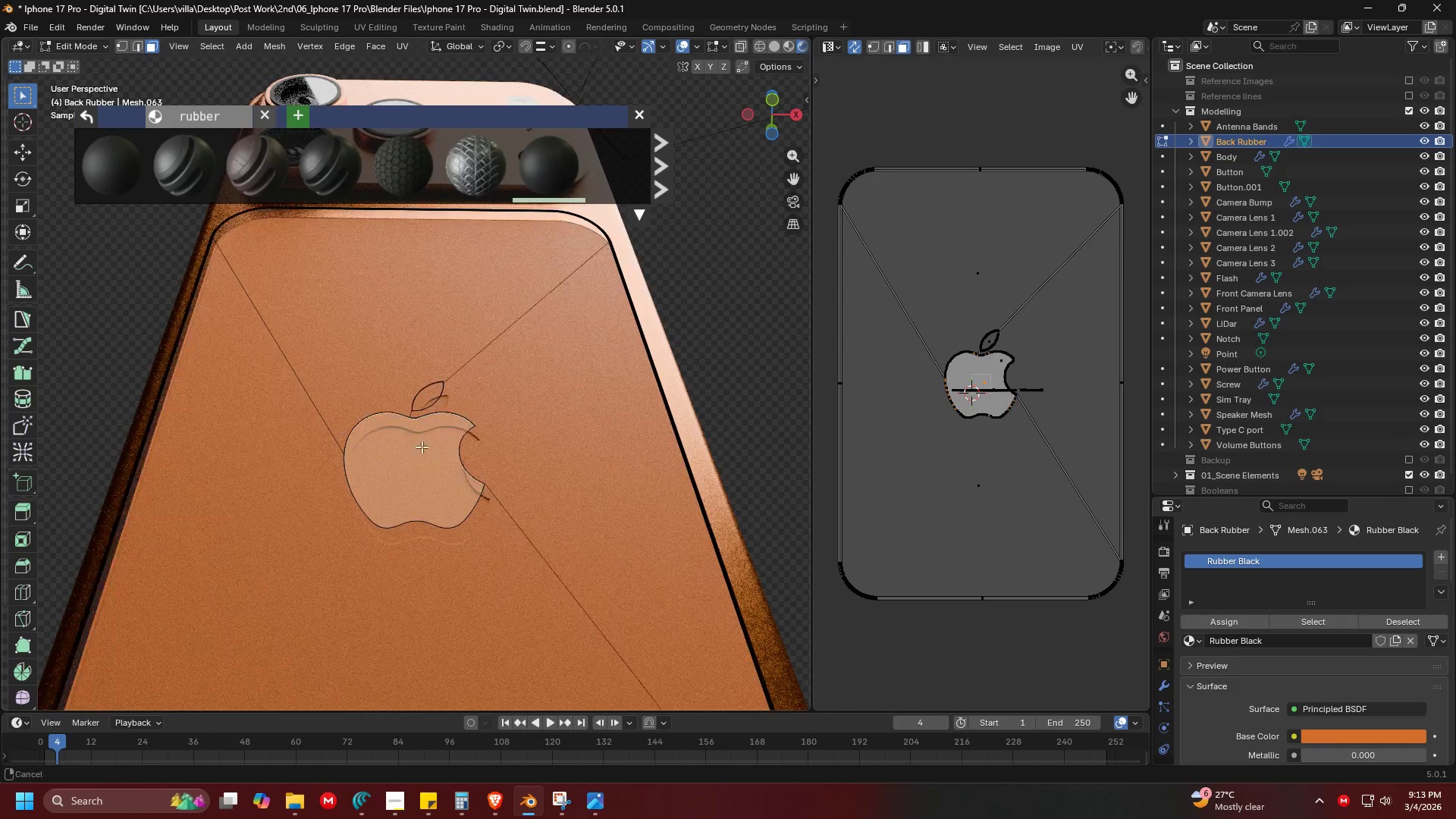 
hold_key(key=ShiftLeft, duration=0.5)
left_click([435, 378])
 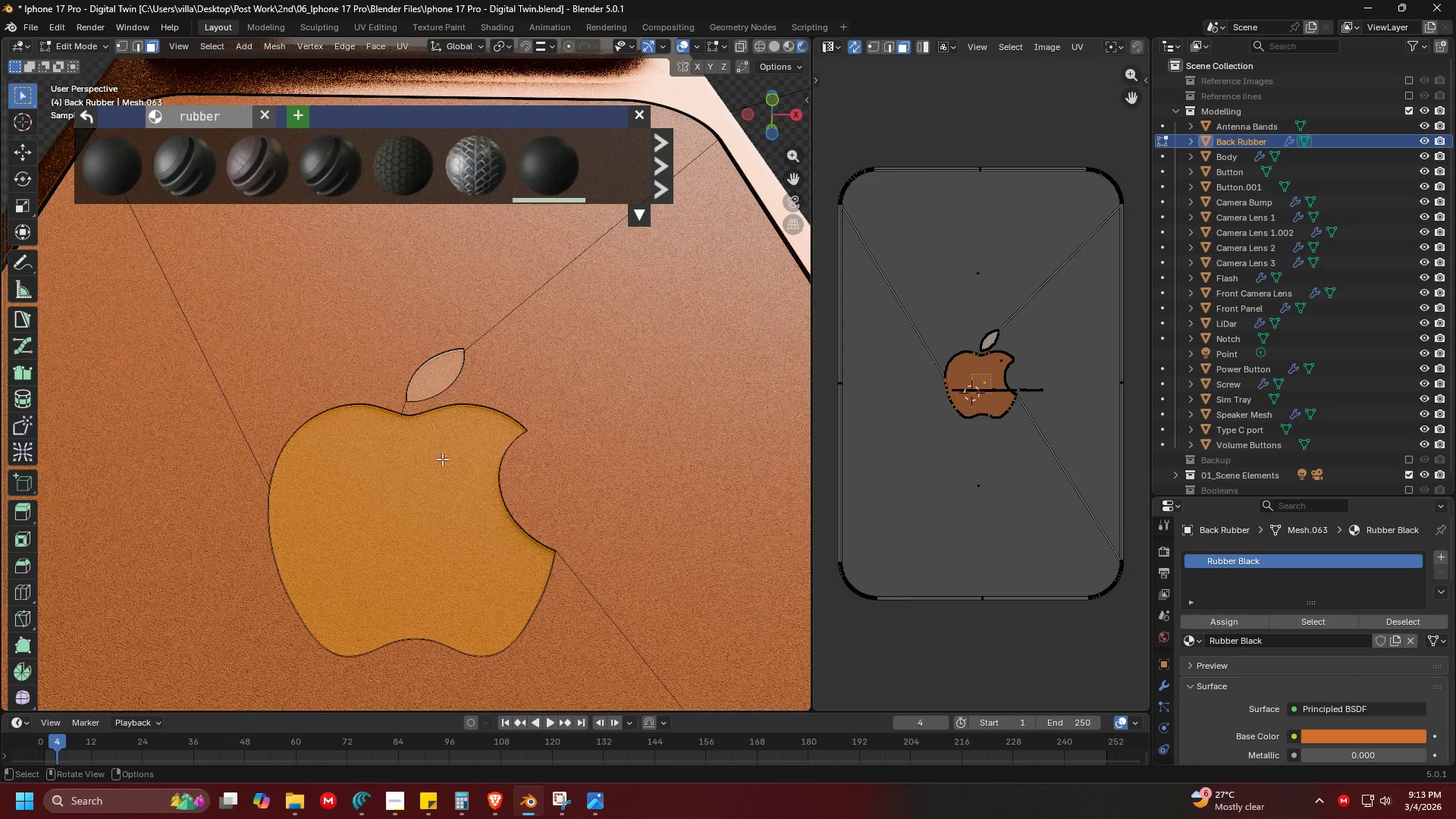 
scroll: coordinate [419, 434], scroll_direction: up, amount: 2.0
 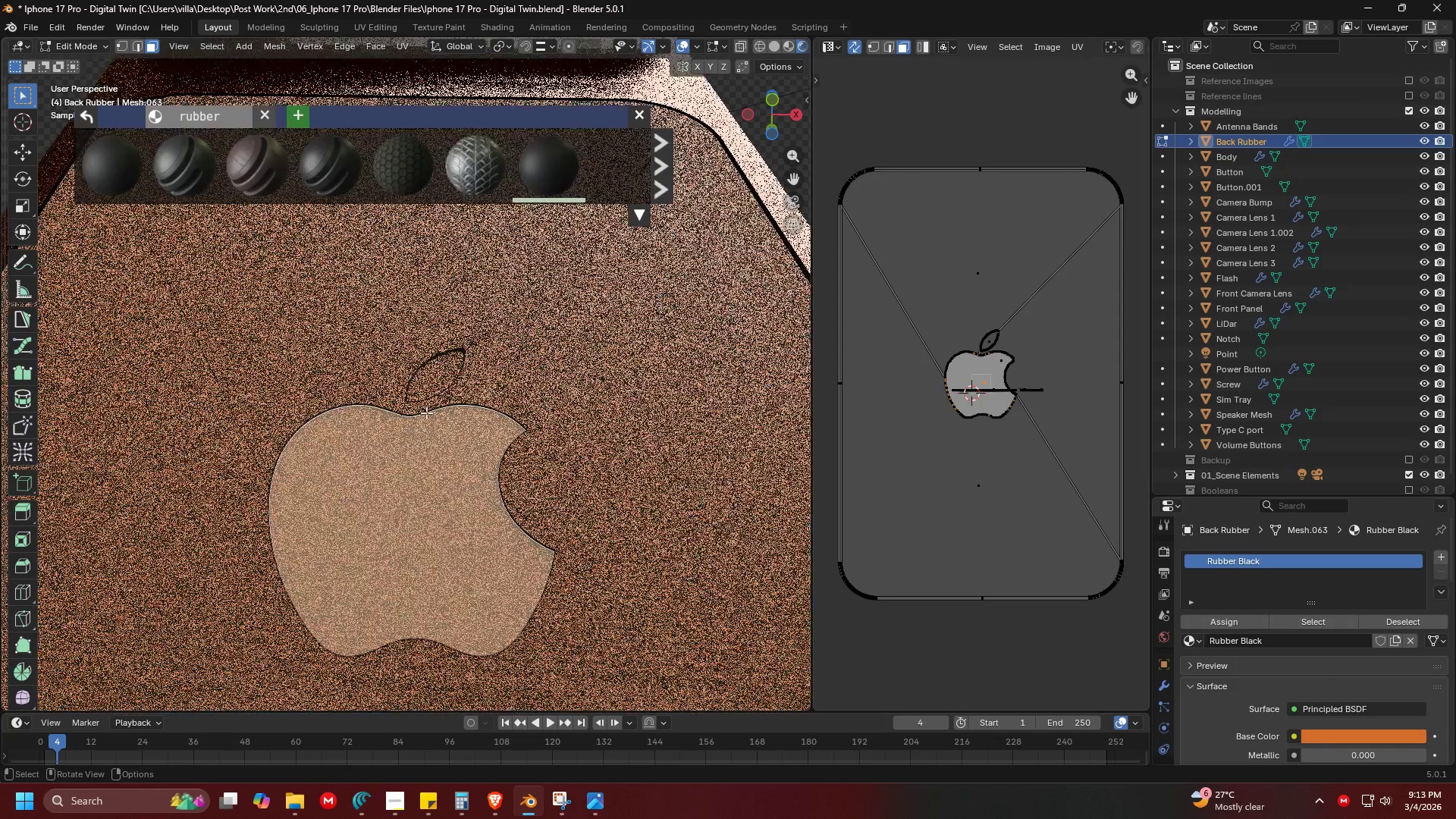 
key(Alt+AltLeft)
 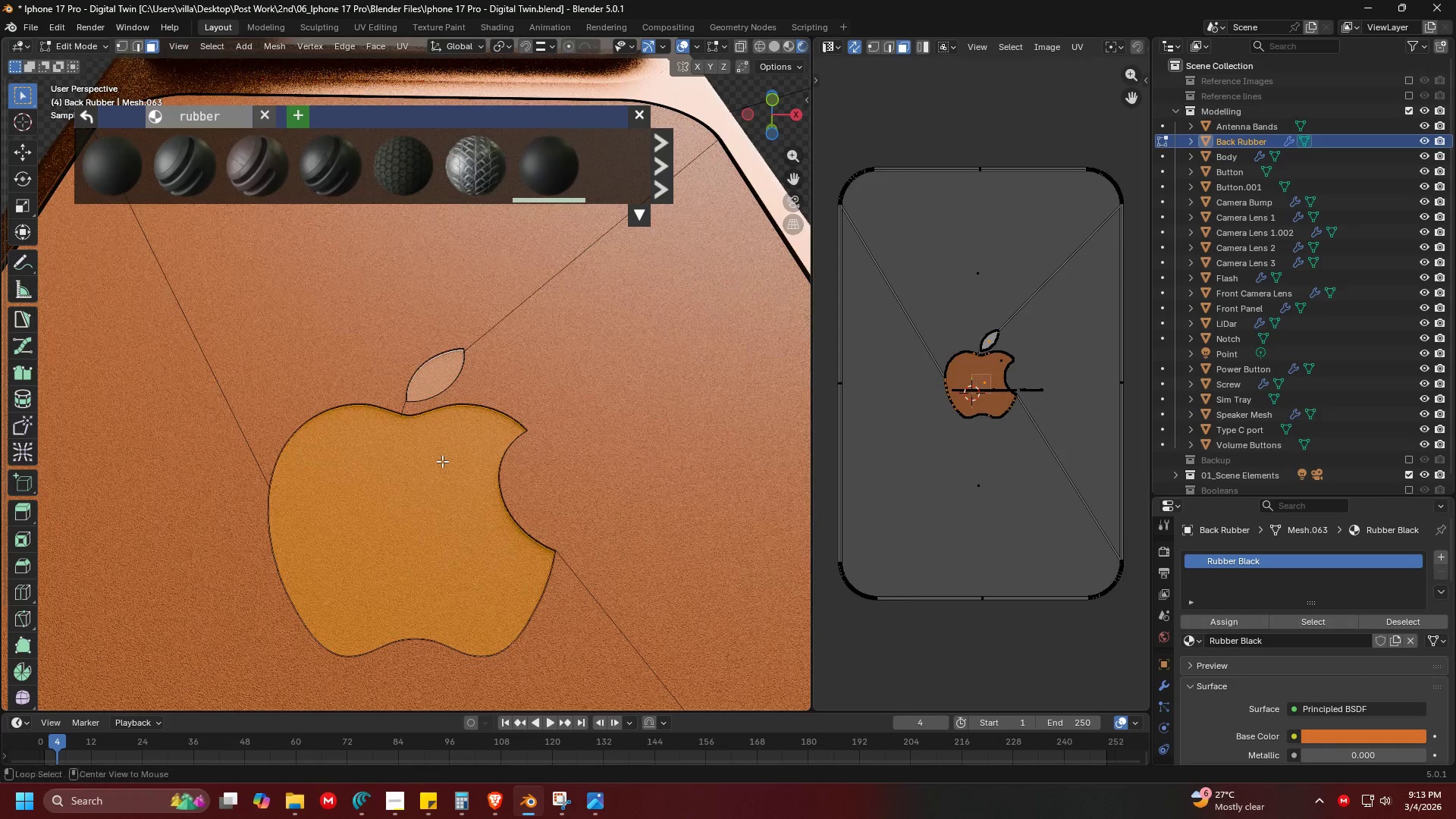 
key(Alt+Tab)
 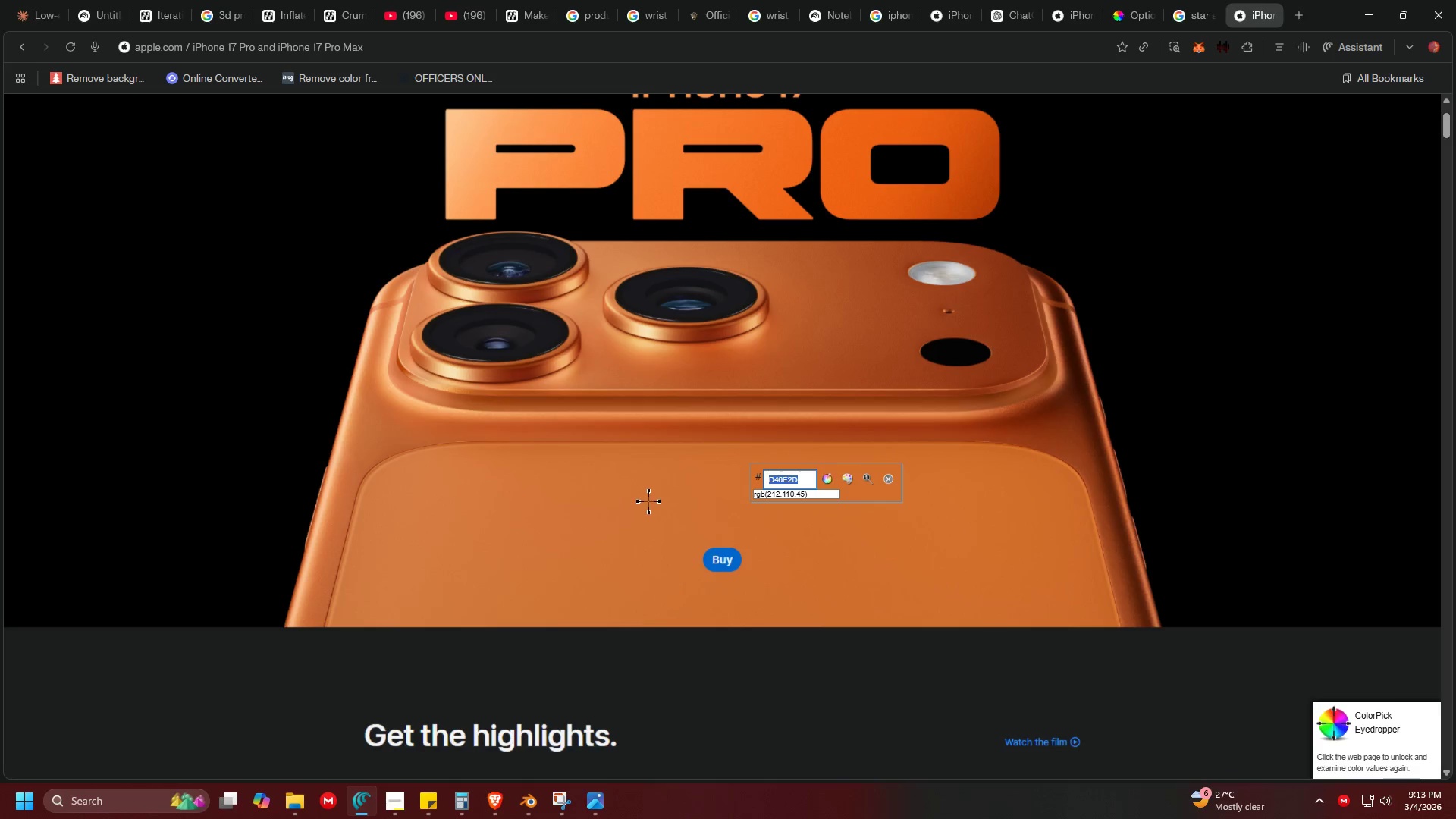 
key(Alt+AltLeft)
 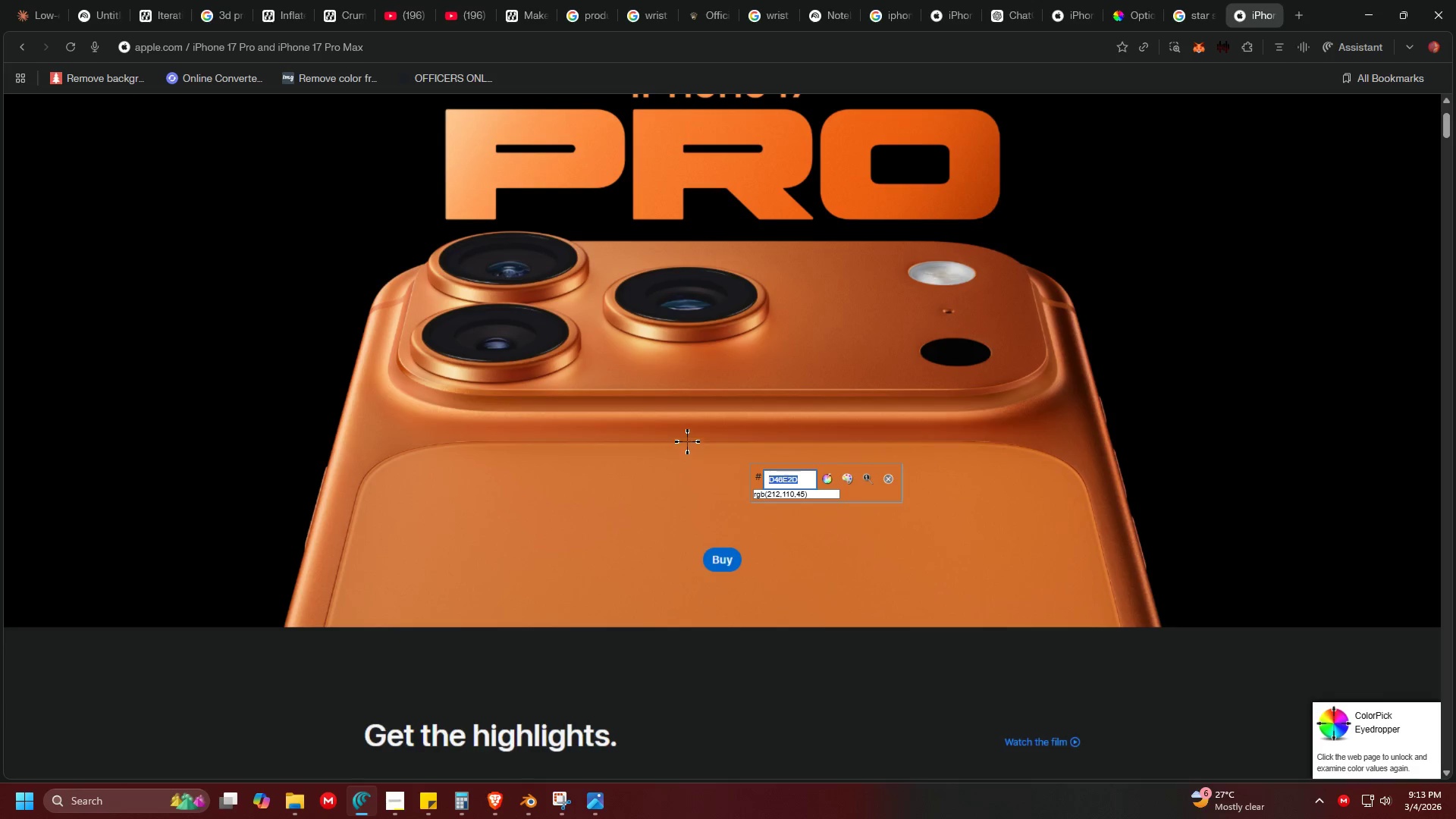 
key(Alt+Tab)
 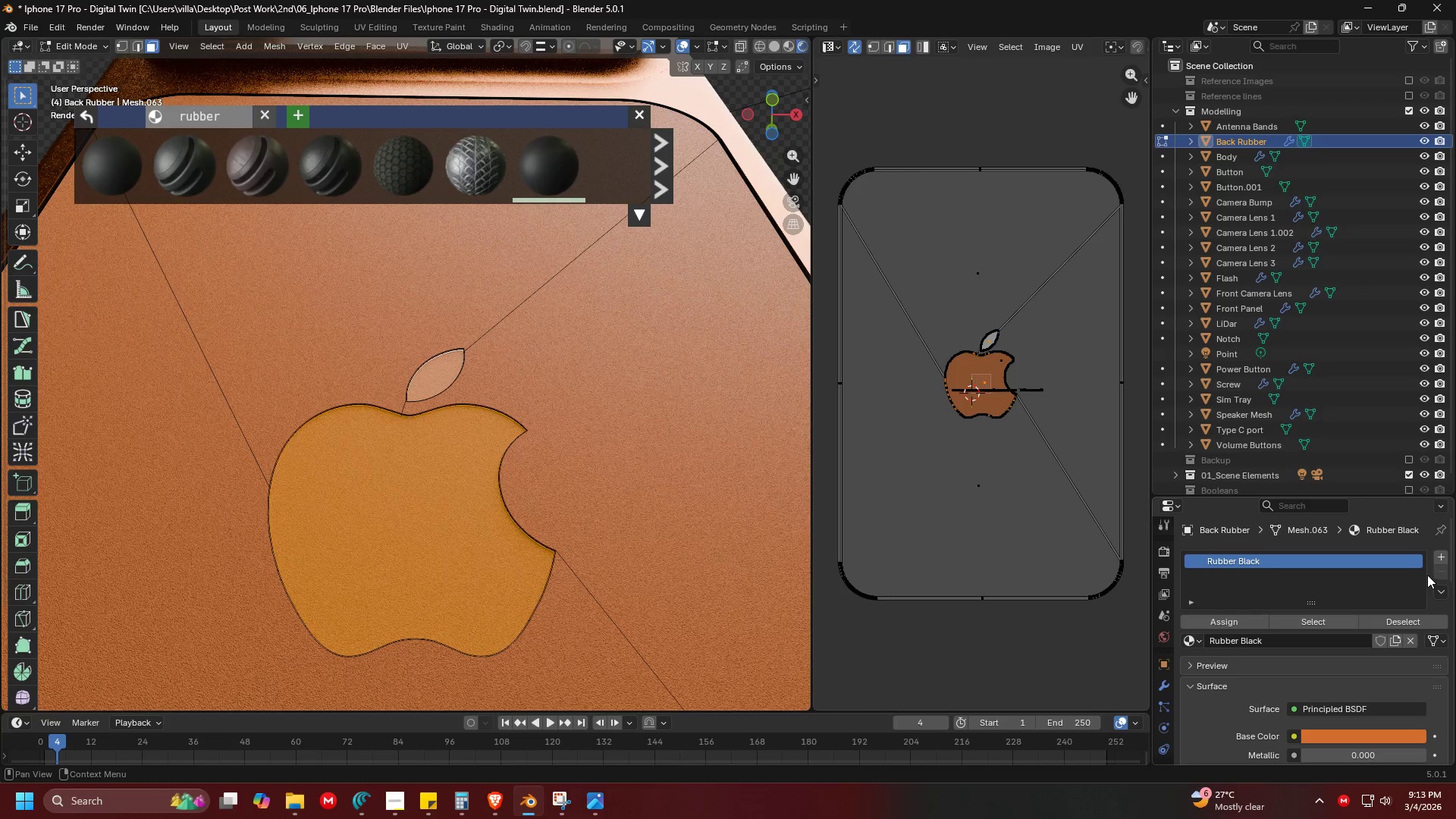 
left_click([1437, 549])
 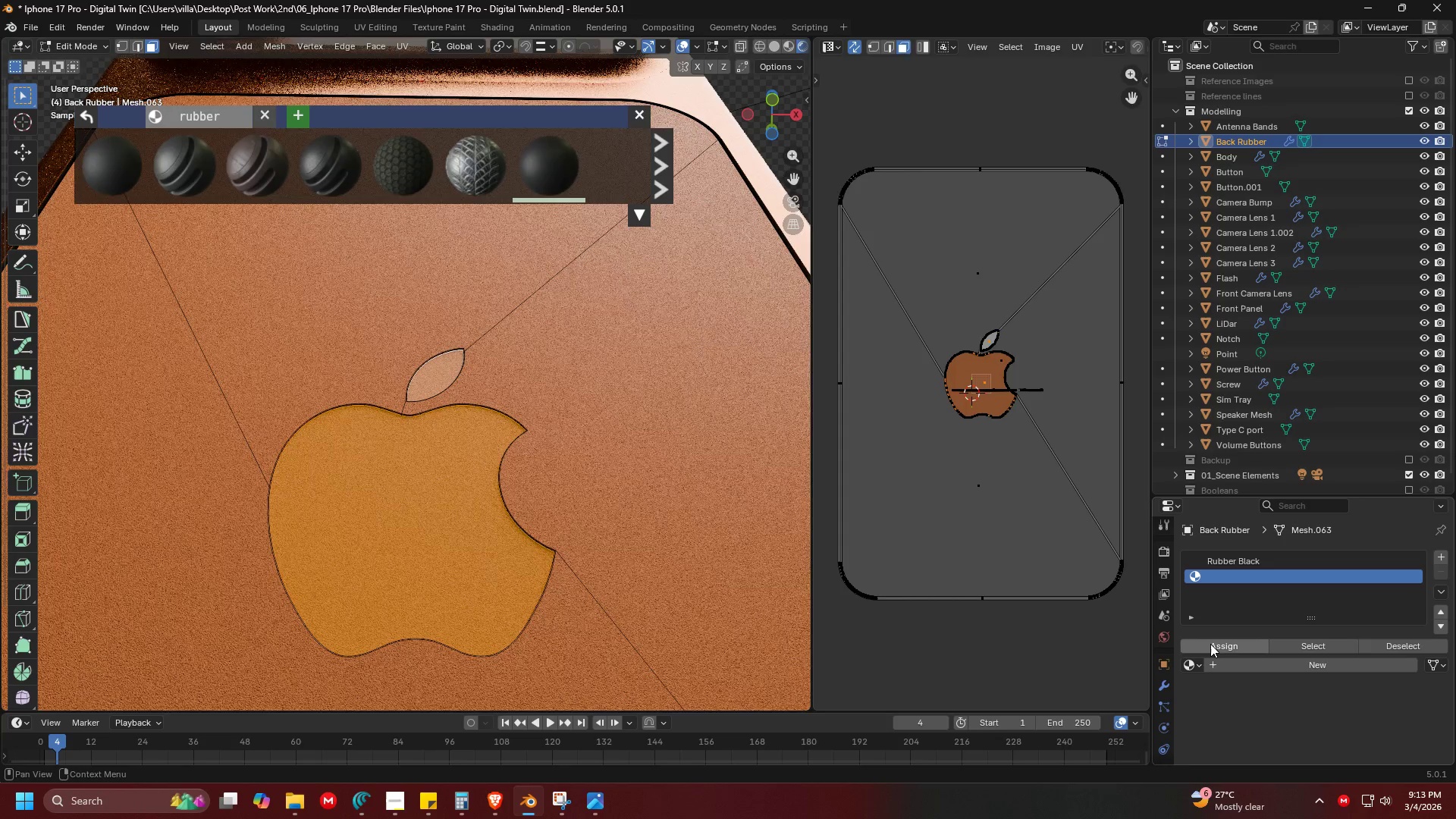 
double_click([1213, 645])
 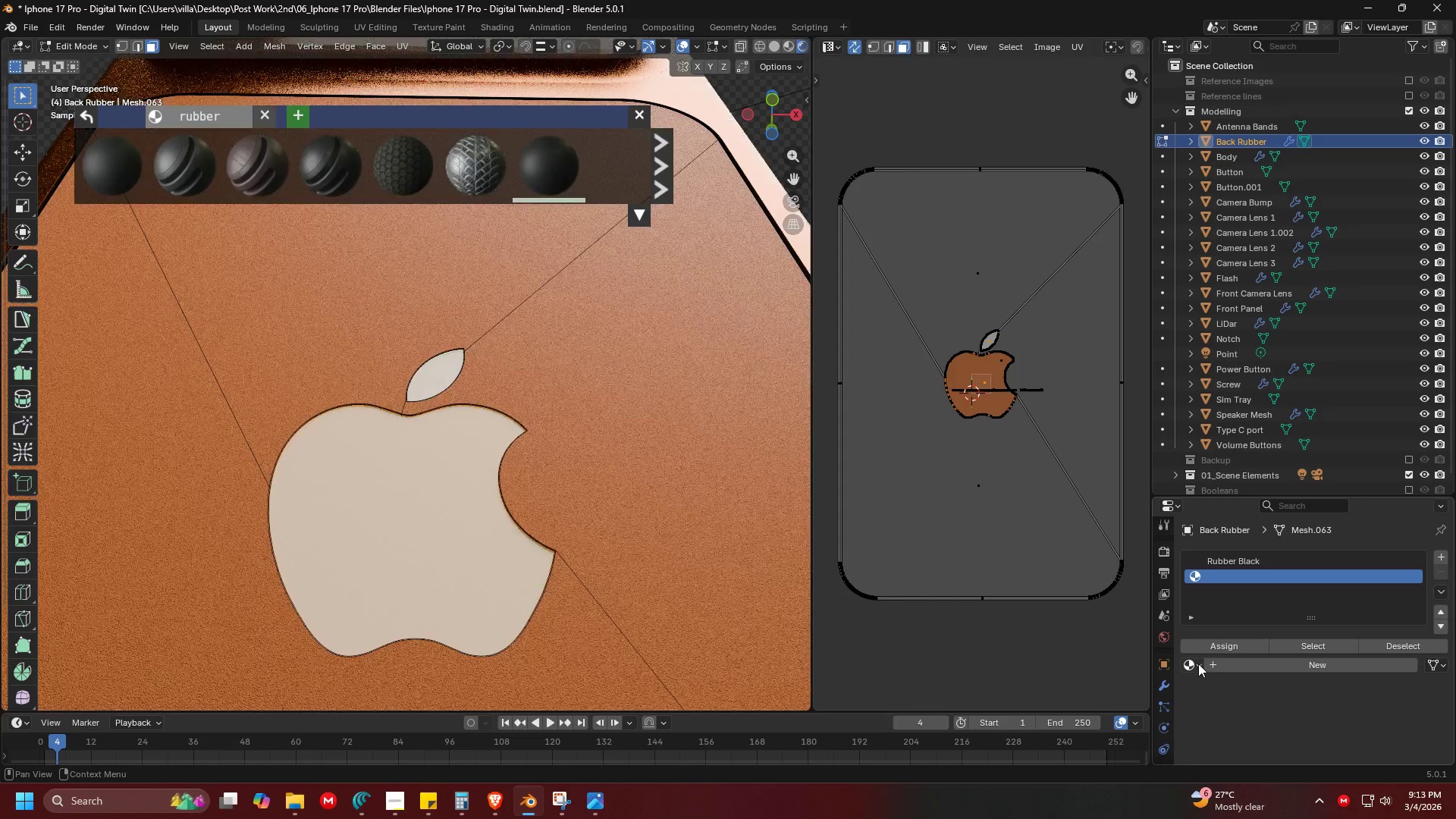 
left_click([1197, 664])
 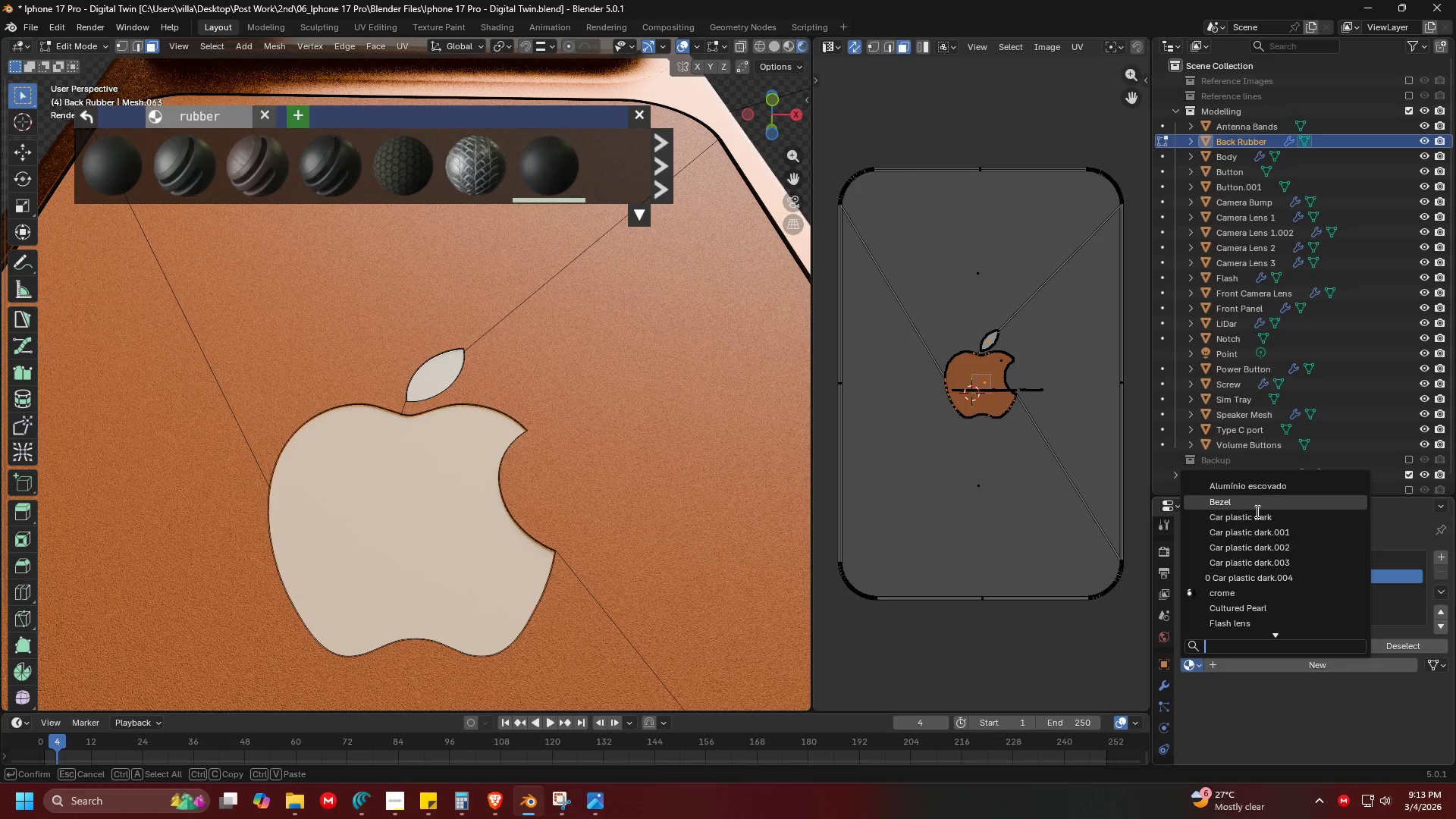 
scroll: coordinate [1244, 610], scroll_direction: down, amount: 5.0
 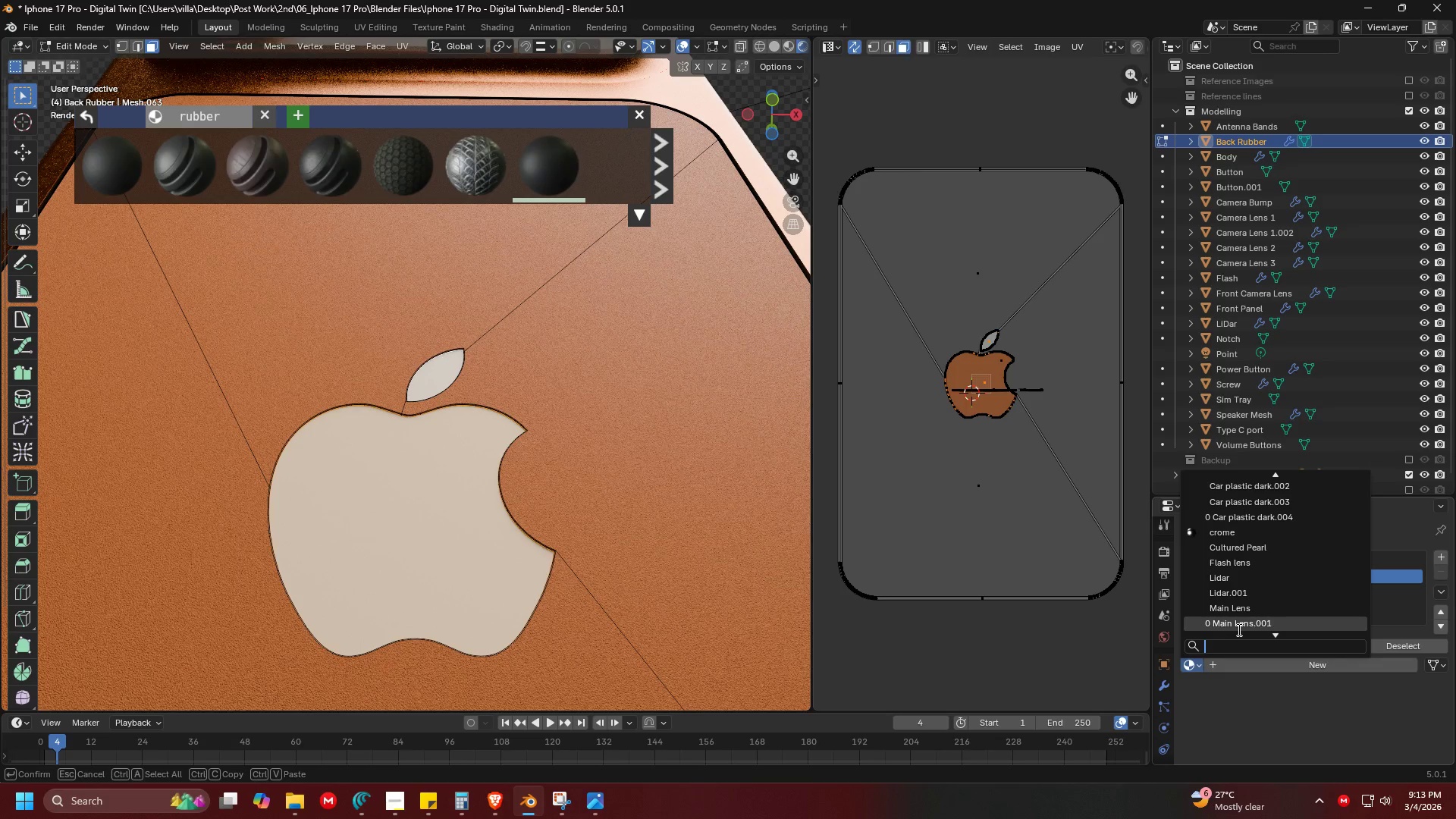 
scroll: coordinate [1244, 560], scroll_direction: up, amount: 10.0
 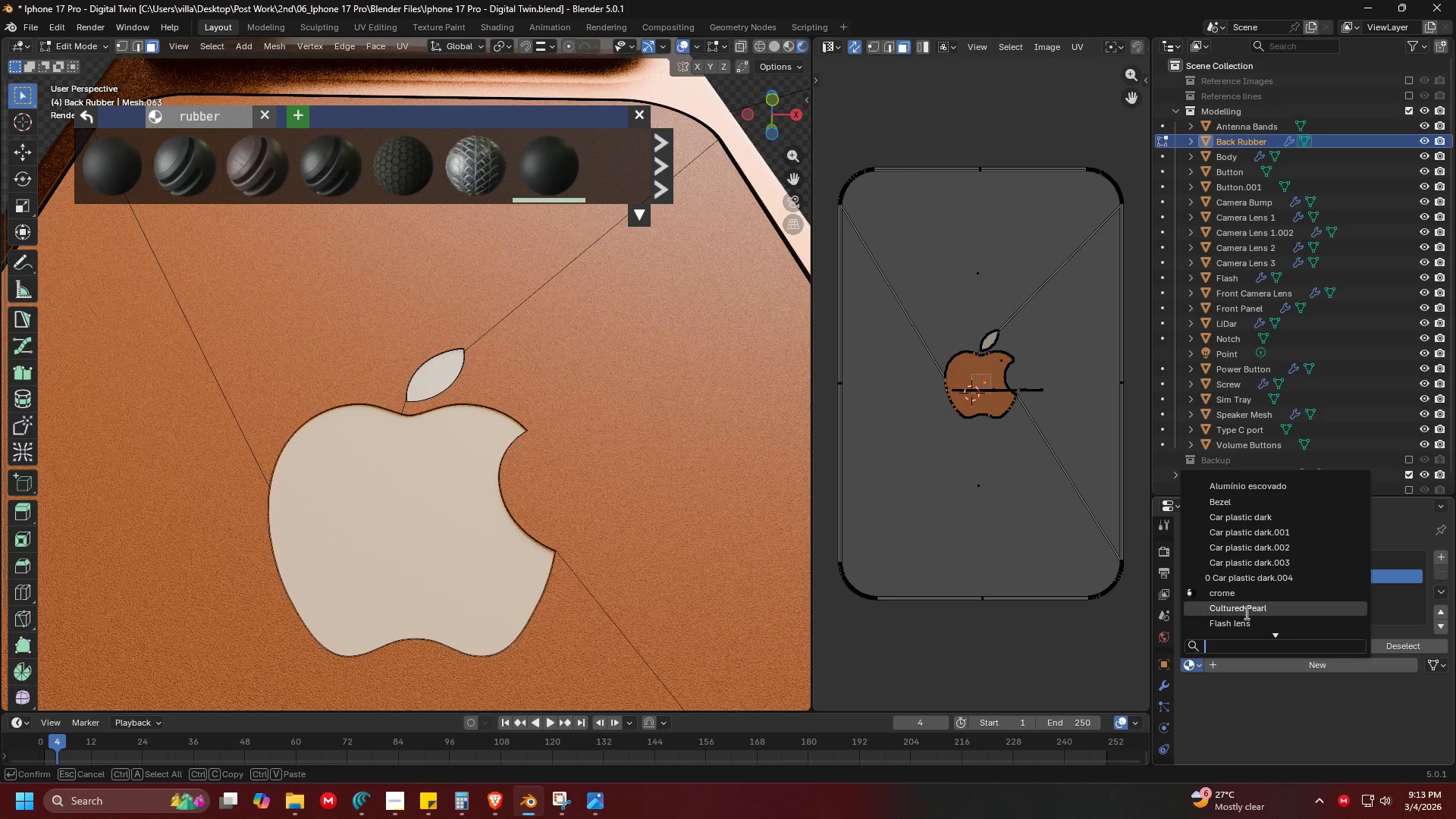 
type(pow)
 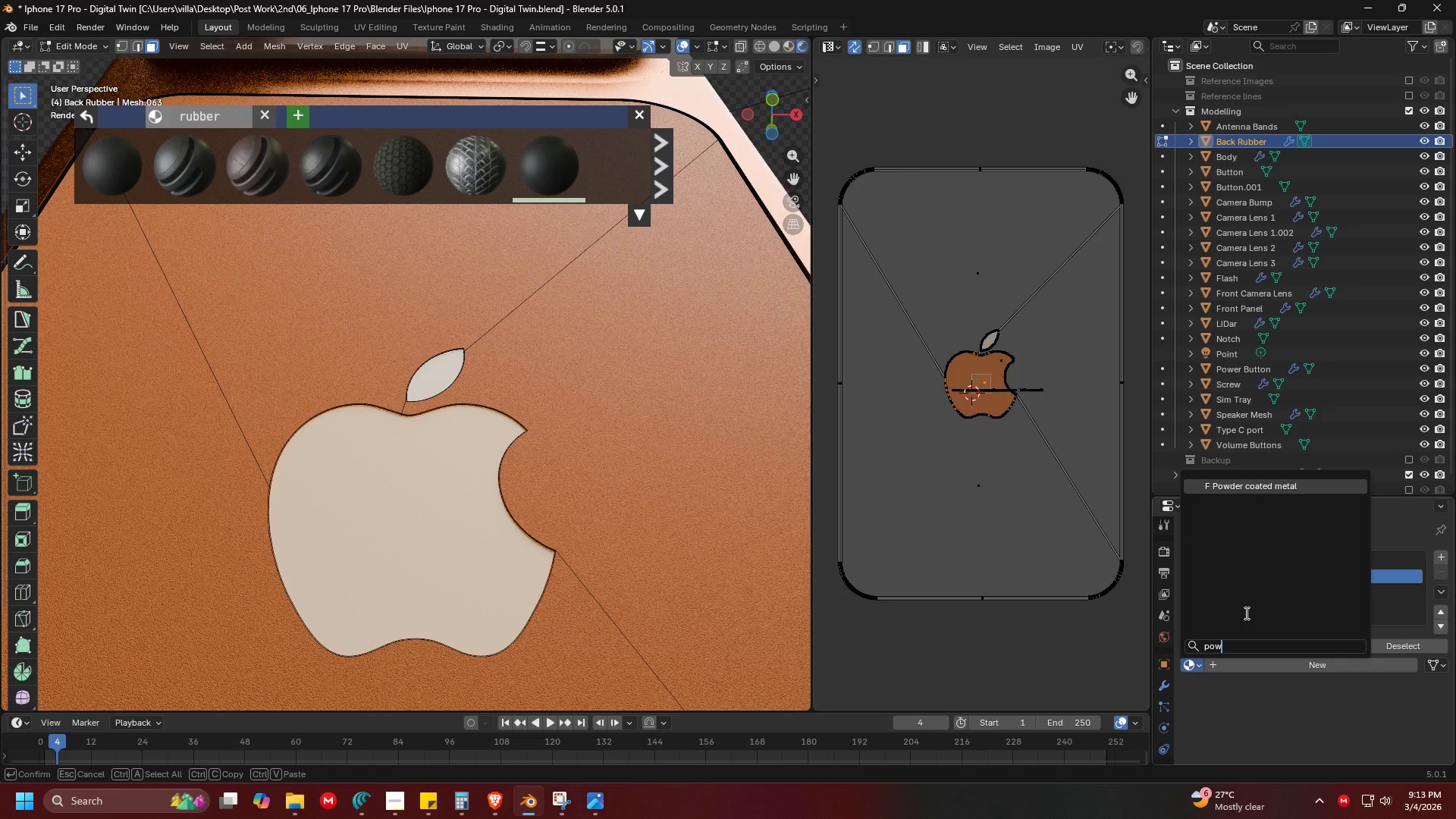 
key(Enter)
 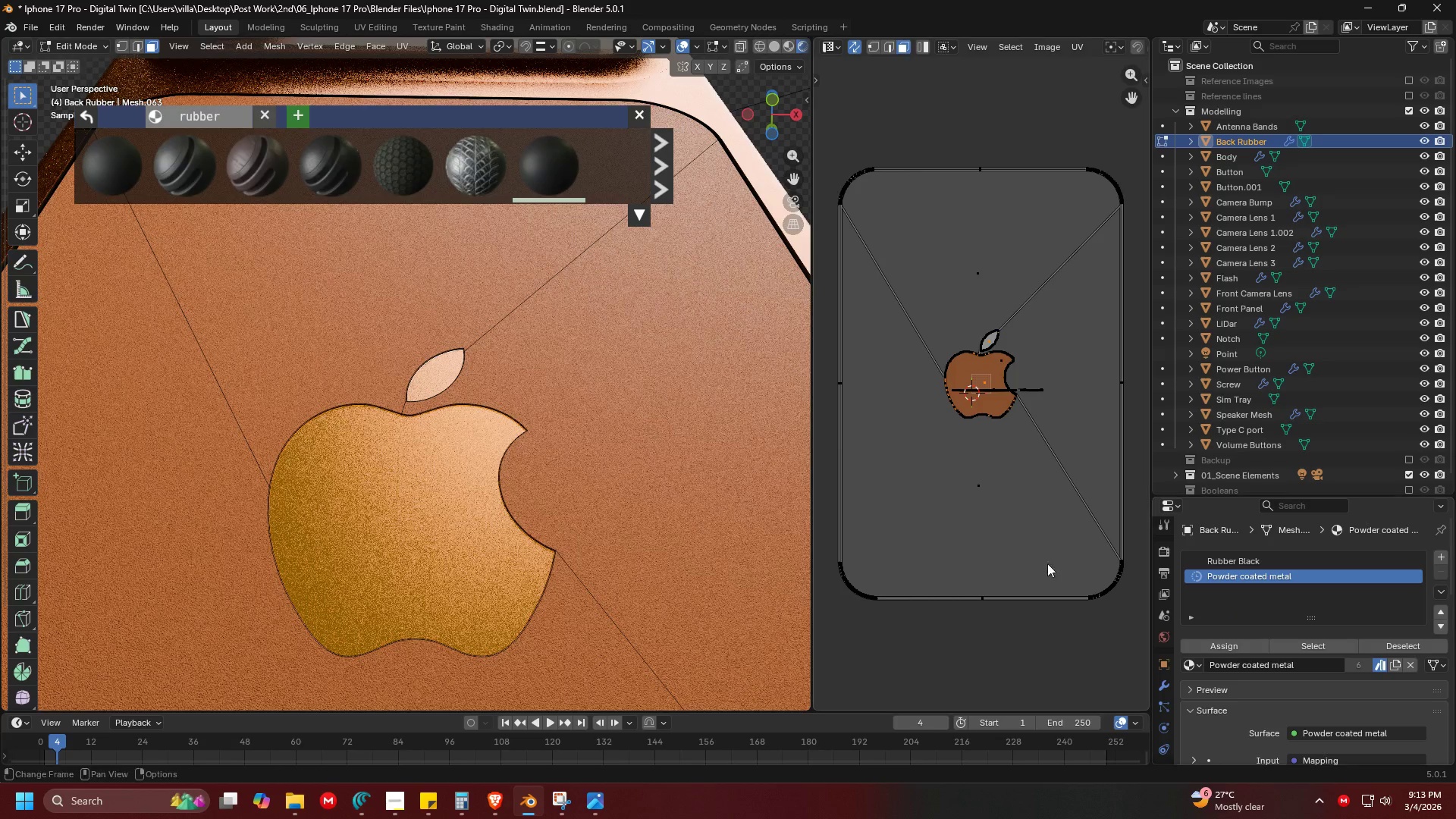 
key(Tab)
 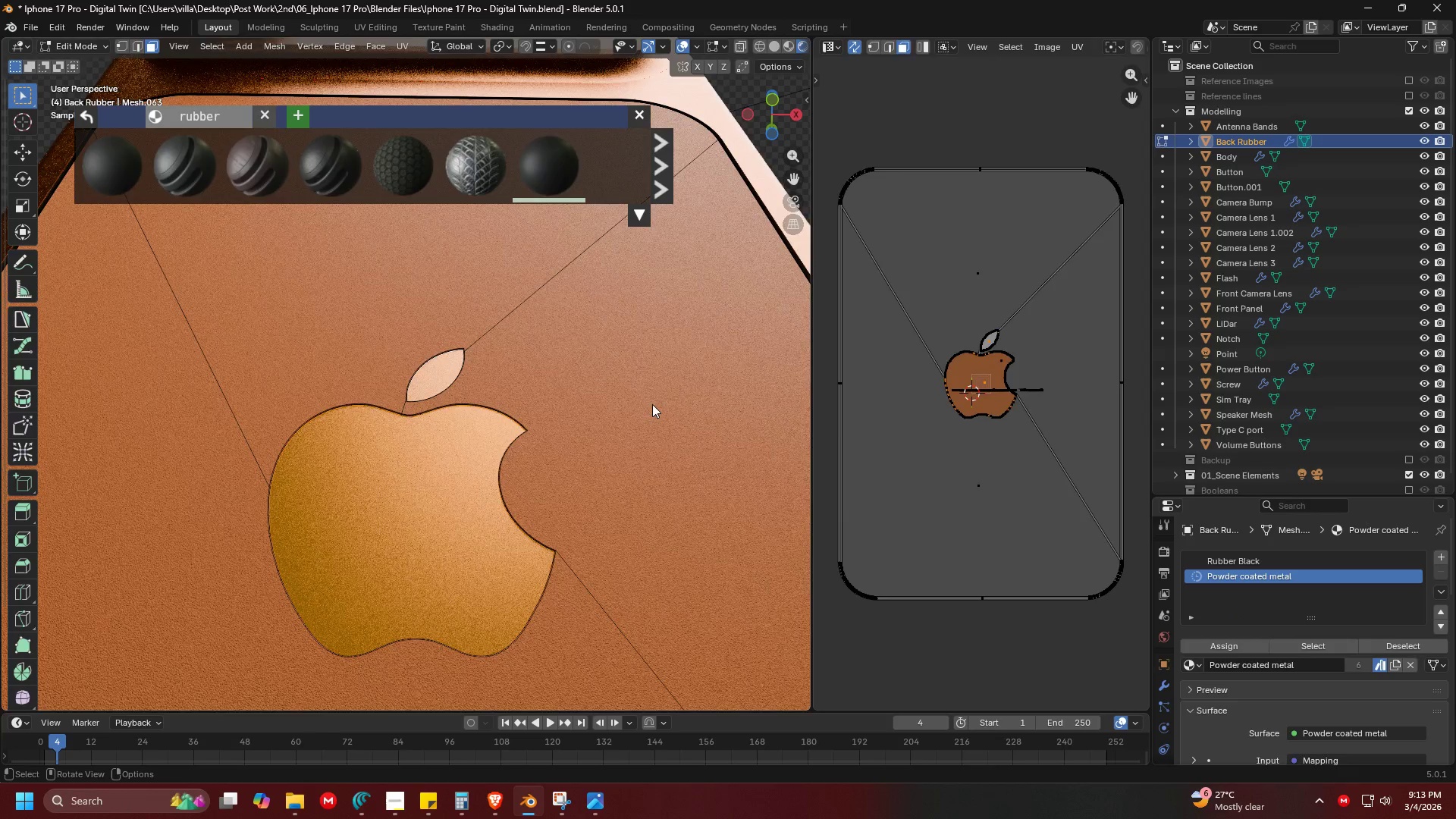 
left_click([613, 419])
 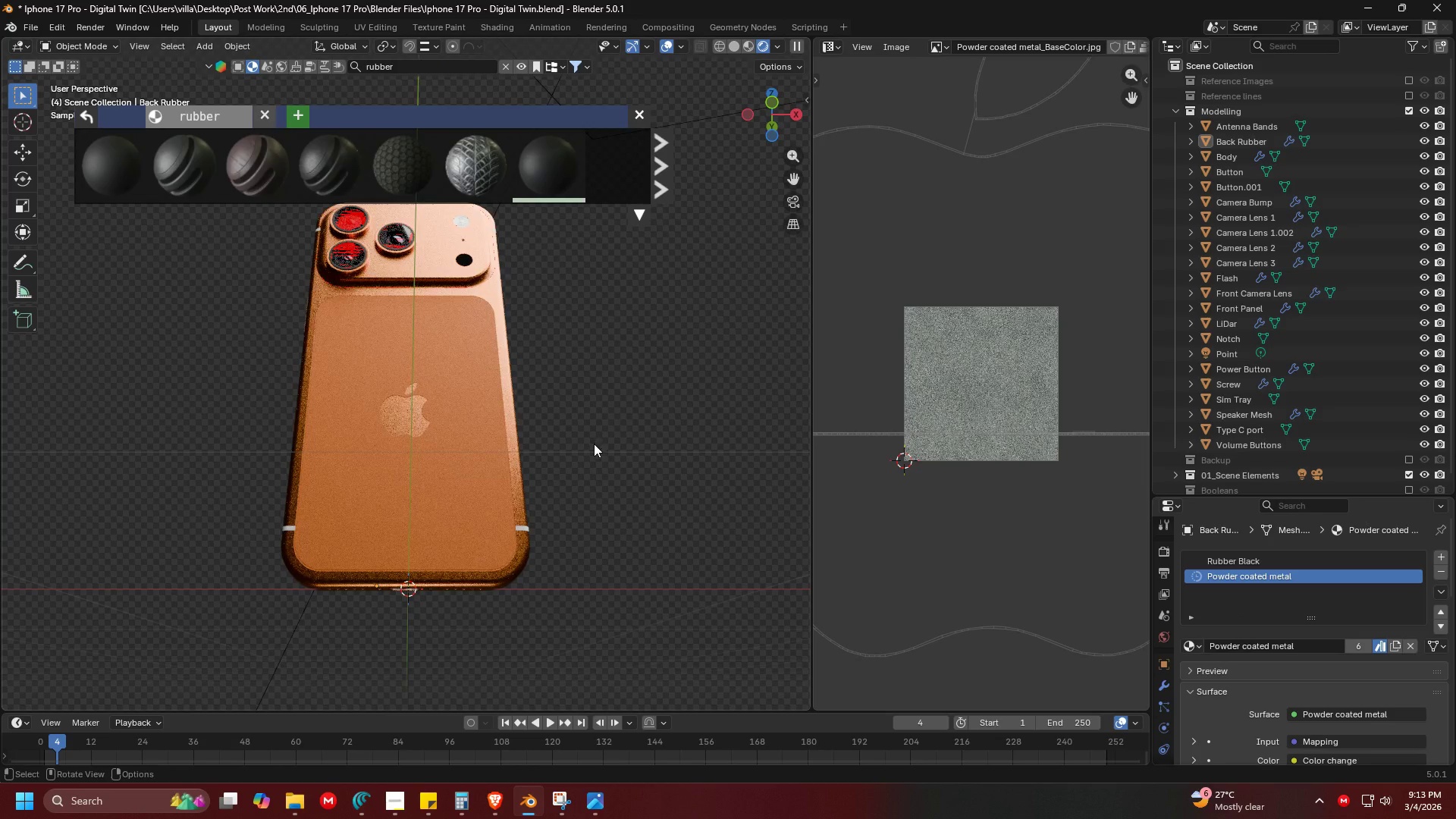 
scroll: coordinate [633, 406], scroll_direction: down, amount: 6.0
 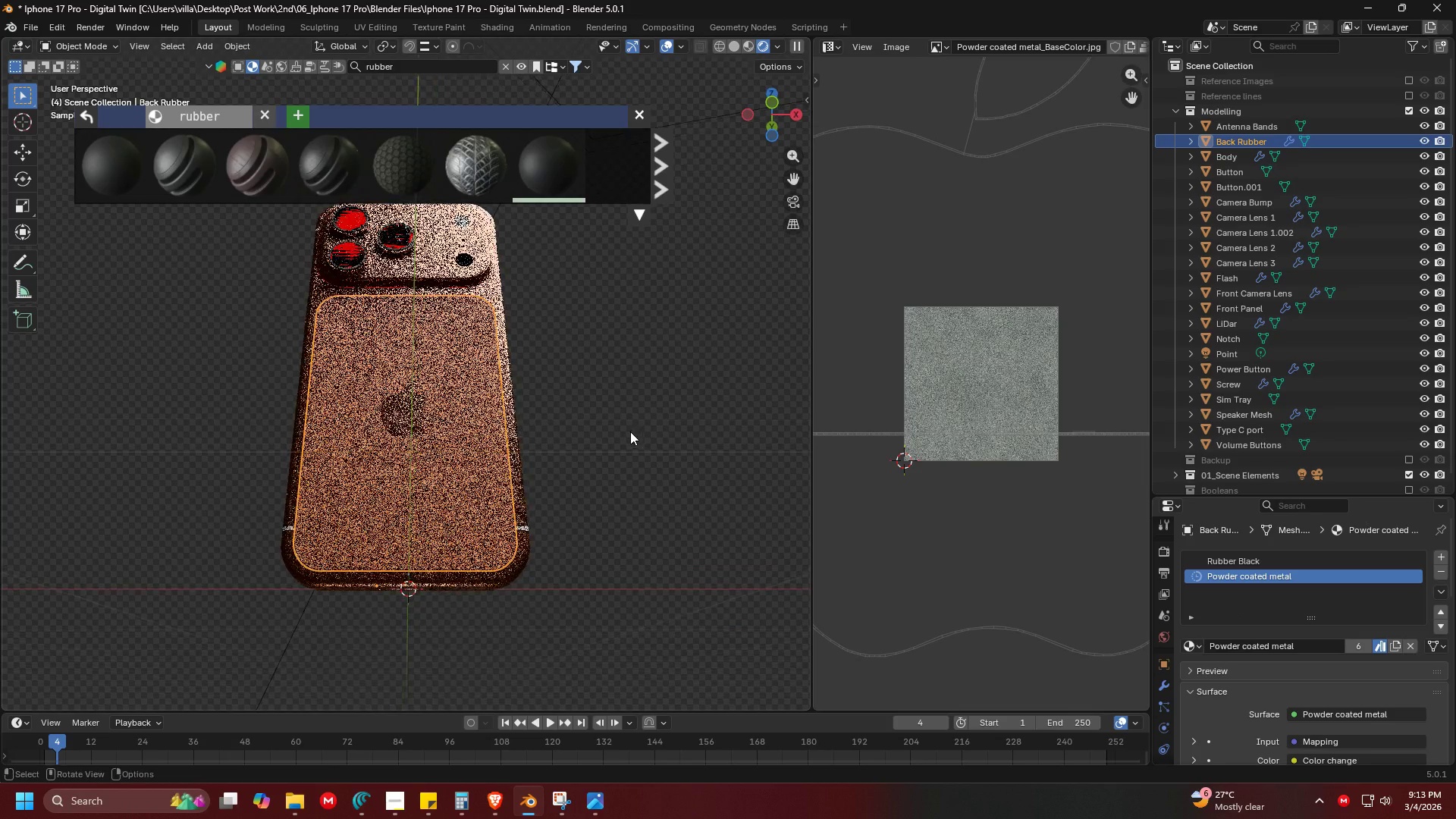 
scroll: coordinate [599, 475], scroll_direction: up, amount: 2.0
 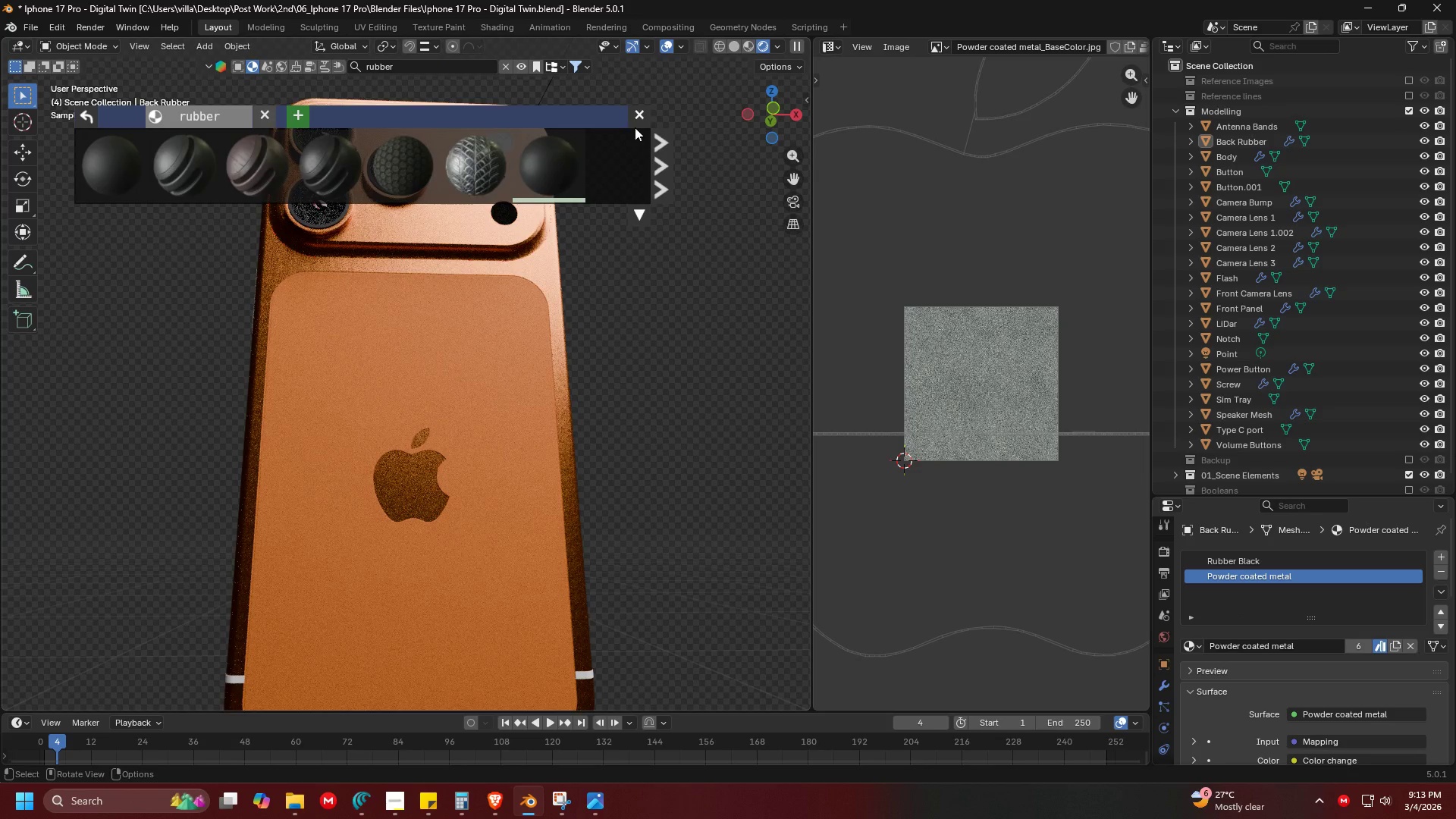 
left_click([640, 117])
 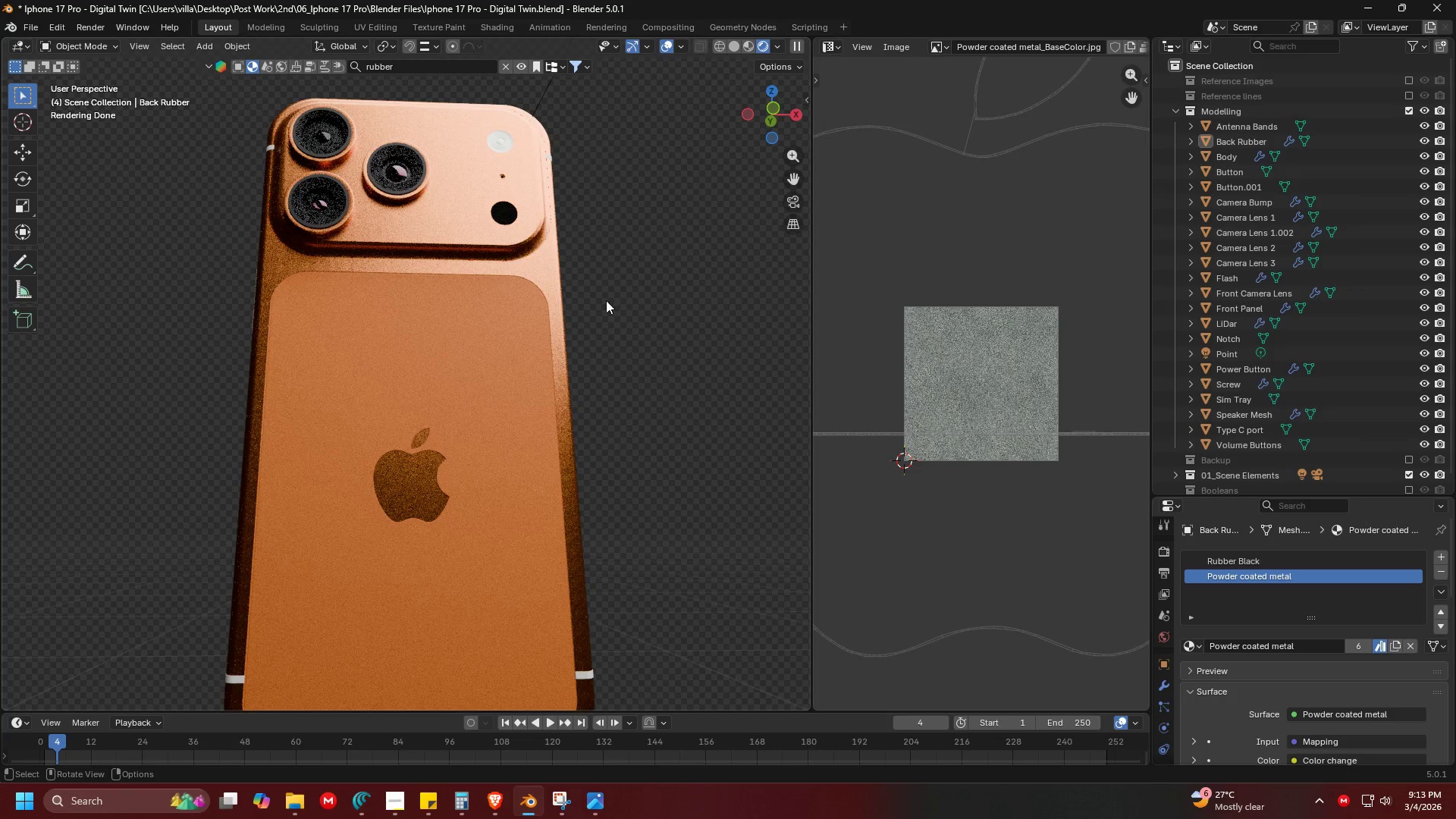 
hold_key(key=ShiftLeft, duration=0.38)
 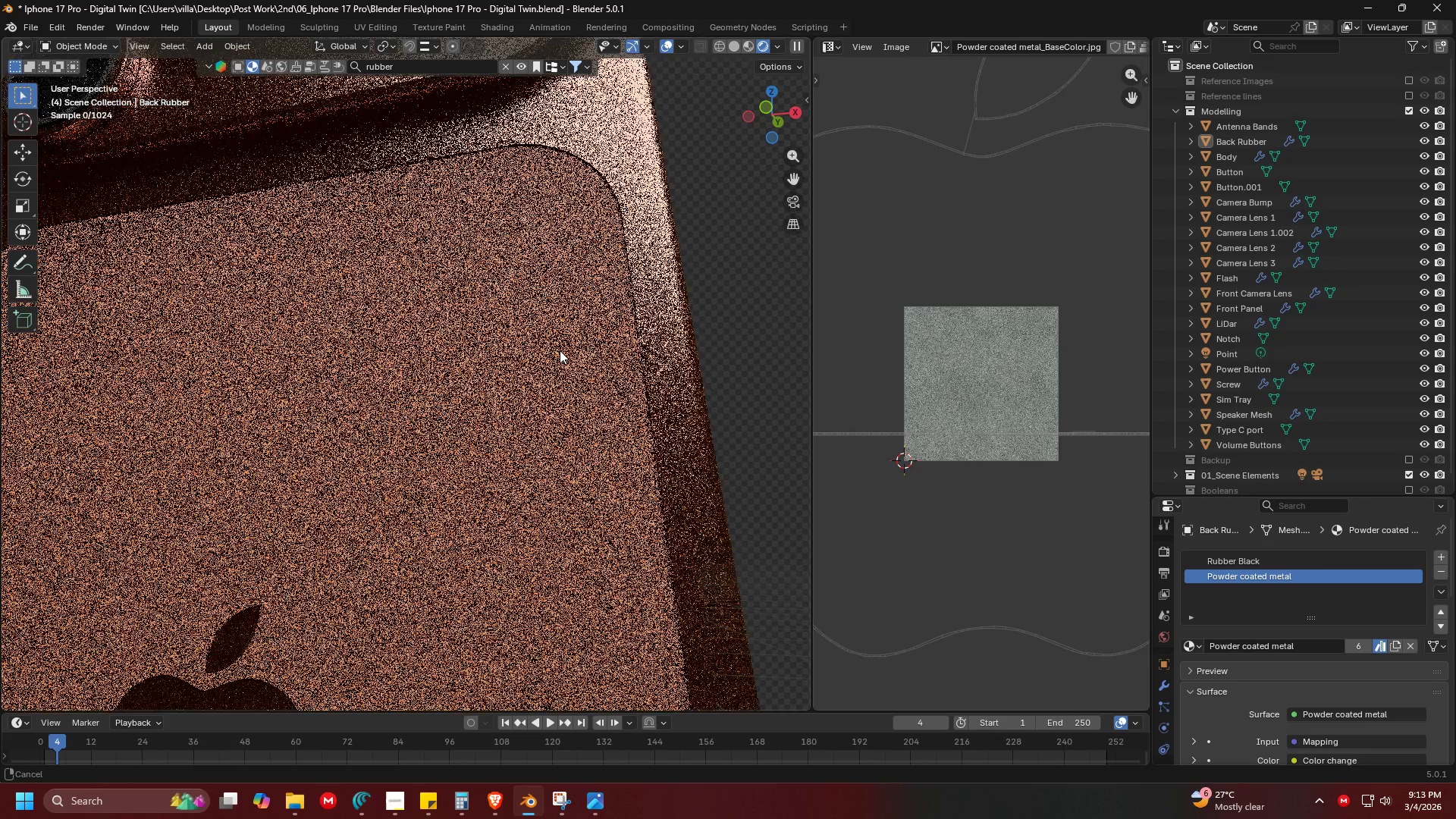 
scroll: coordinate [567, 295], scroll_direction: up, amount: 5.0
 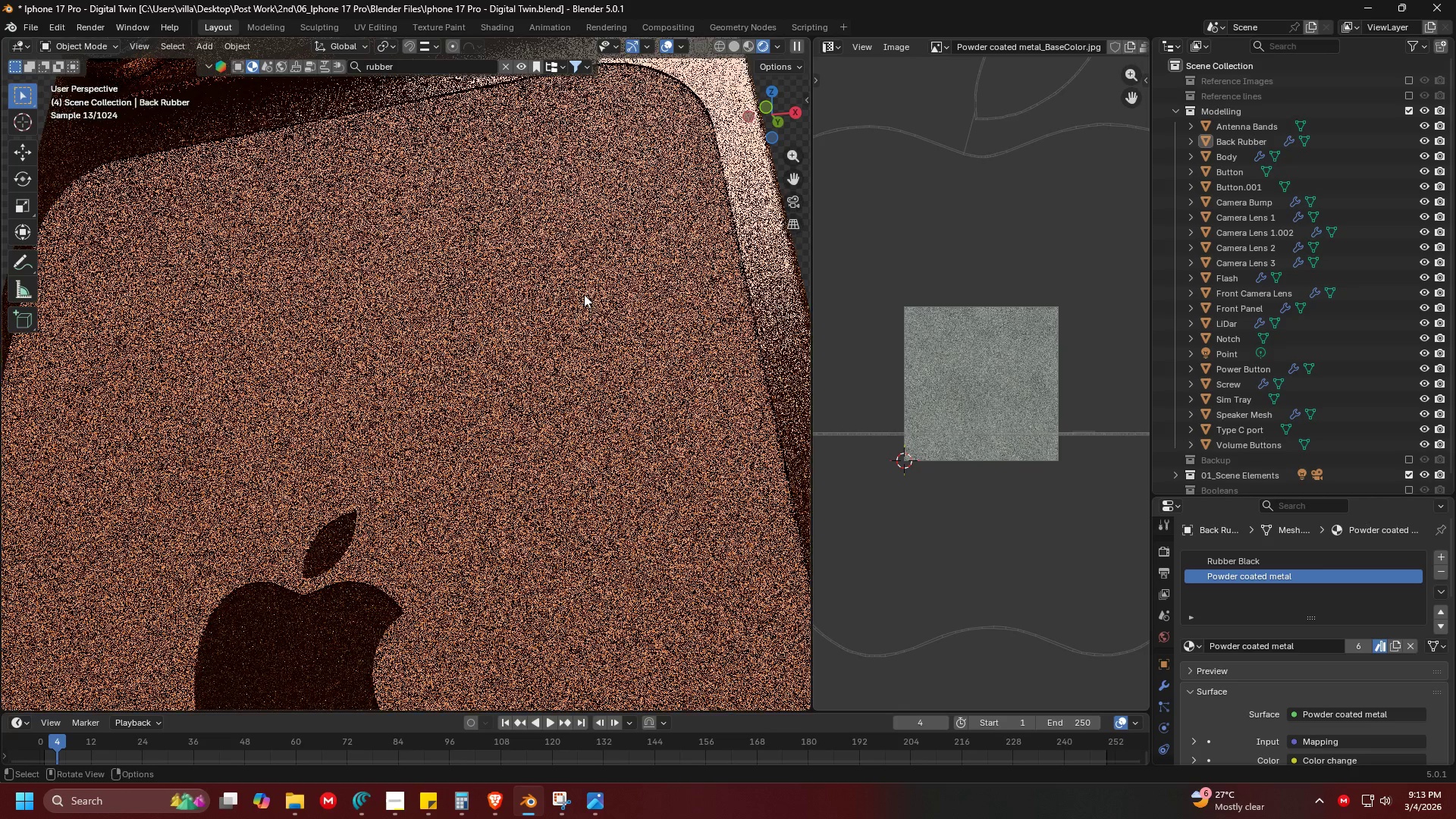 
key(Shift+ShiftLeft)
 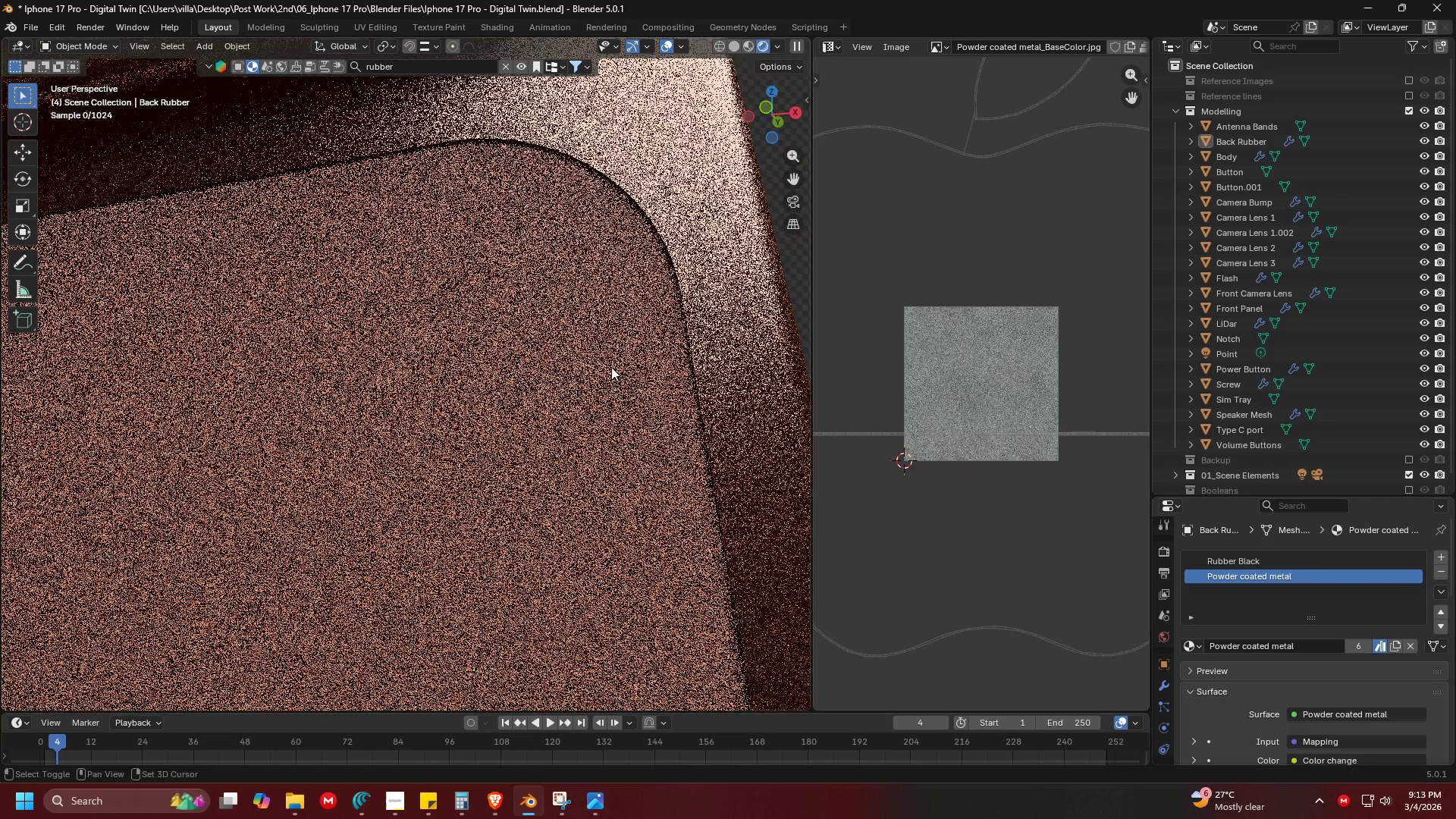 
scroll: coordinate [559, 351], scroll_direction: up, amount: 2.0
 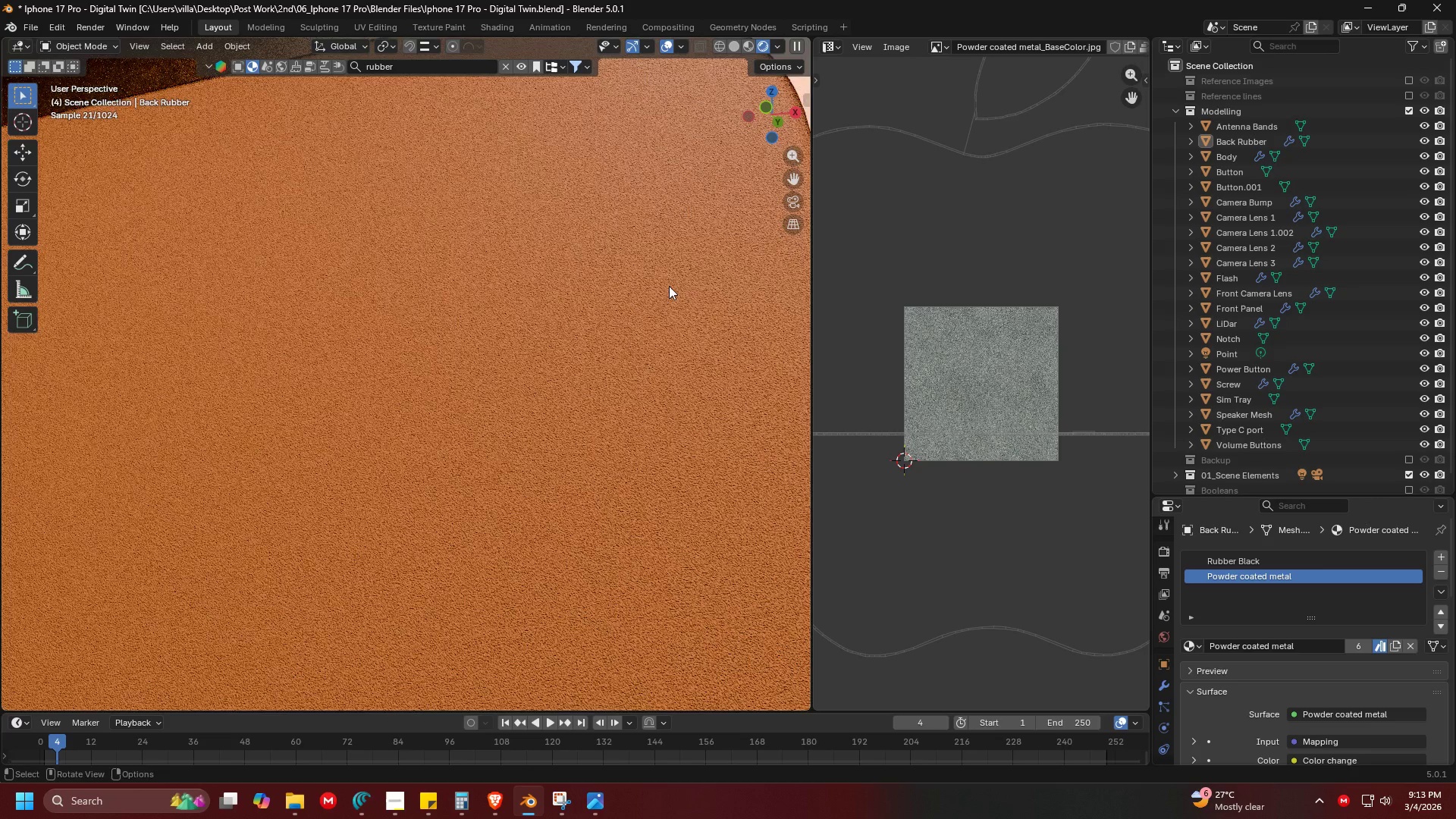 
scroll: coordinate [504, 352], scroll_direction: down, amount: 3.0
 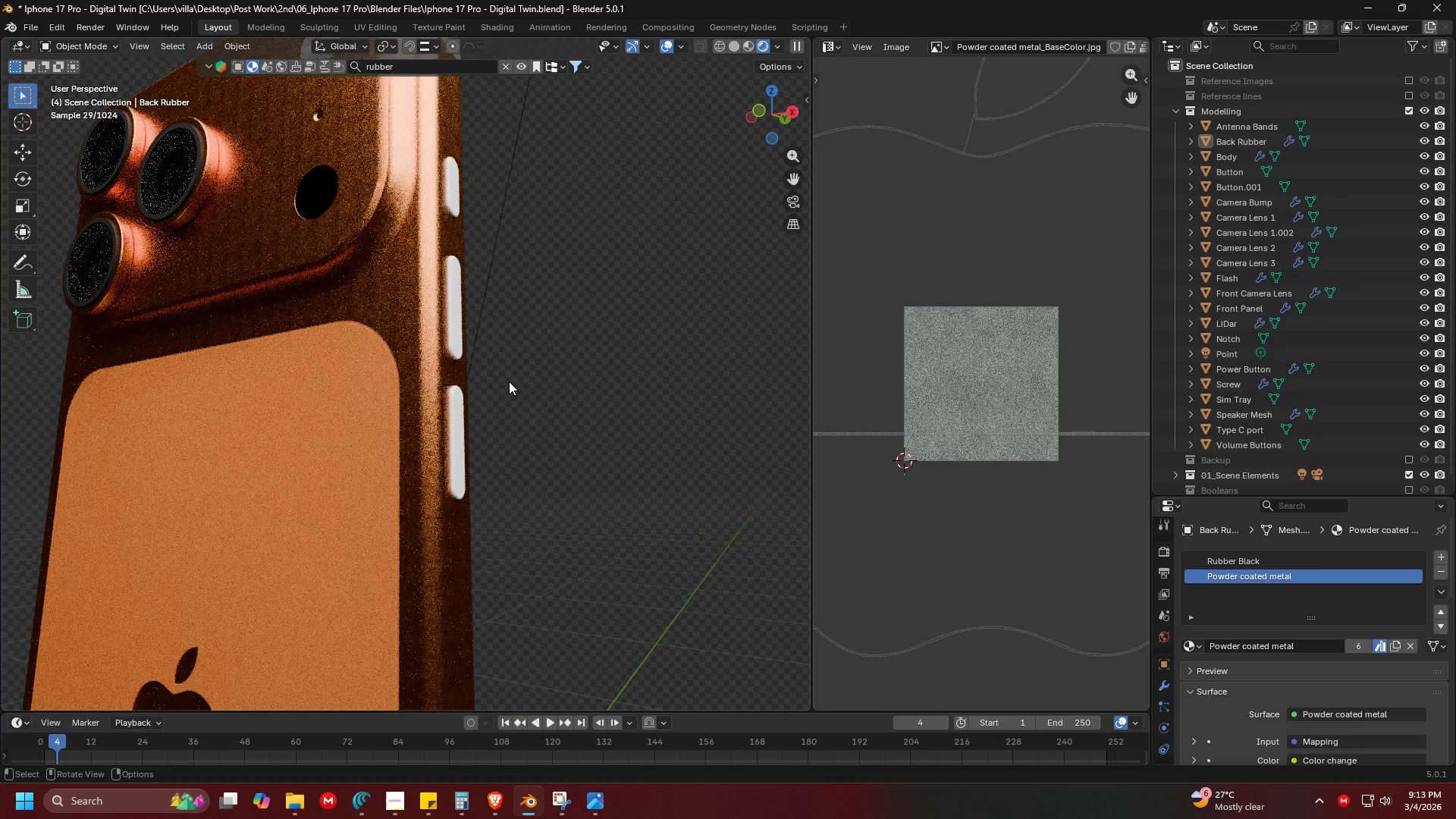 
left_click([385, 497])
 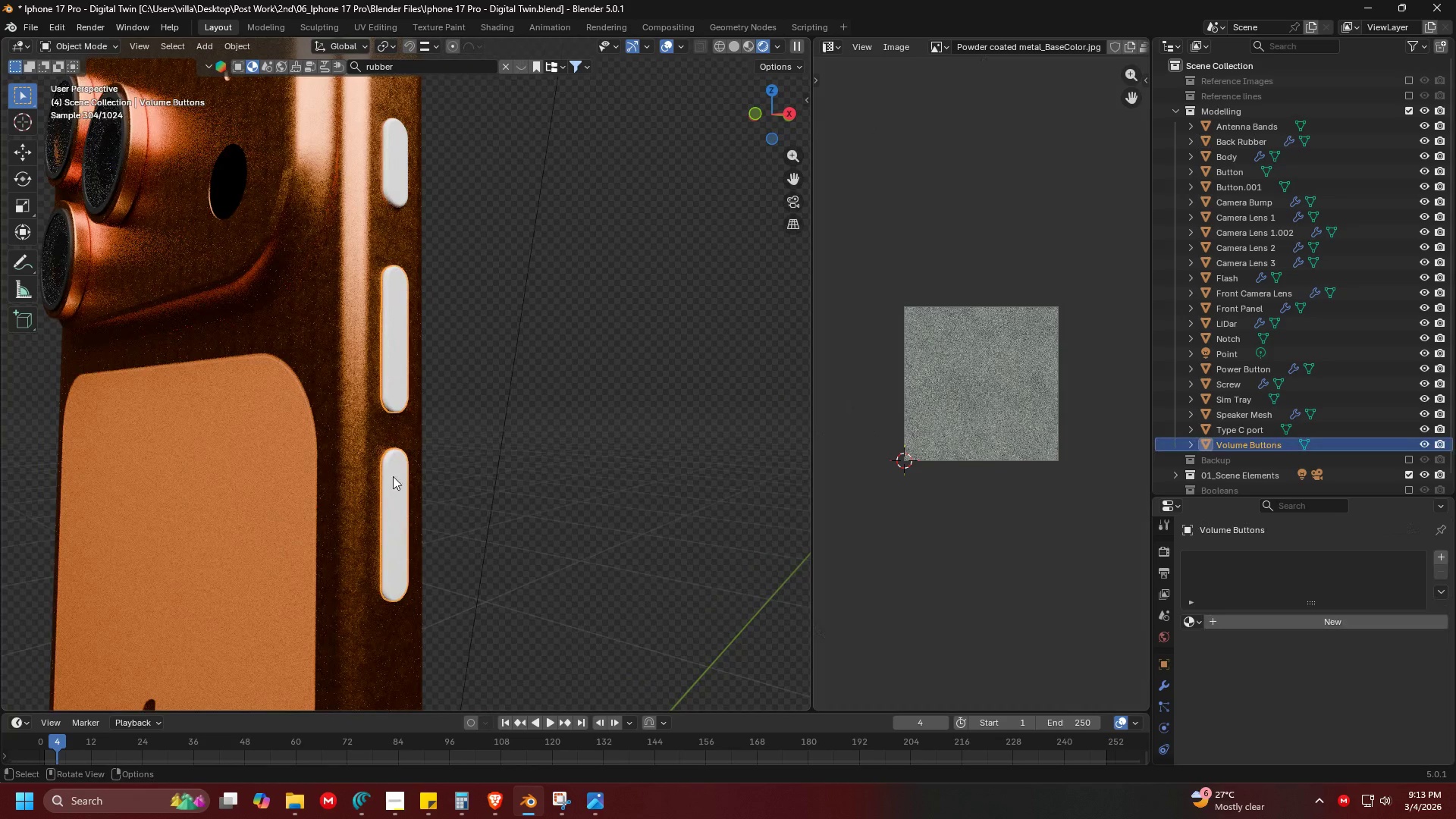 
scroll: coordinate [466, 426], scroll_direction: up, amount: 1.0
 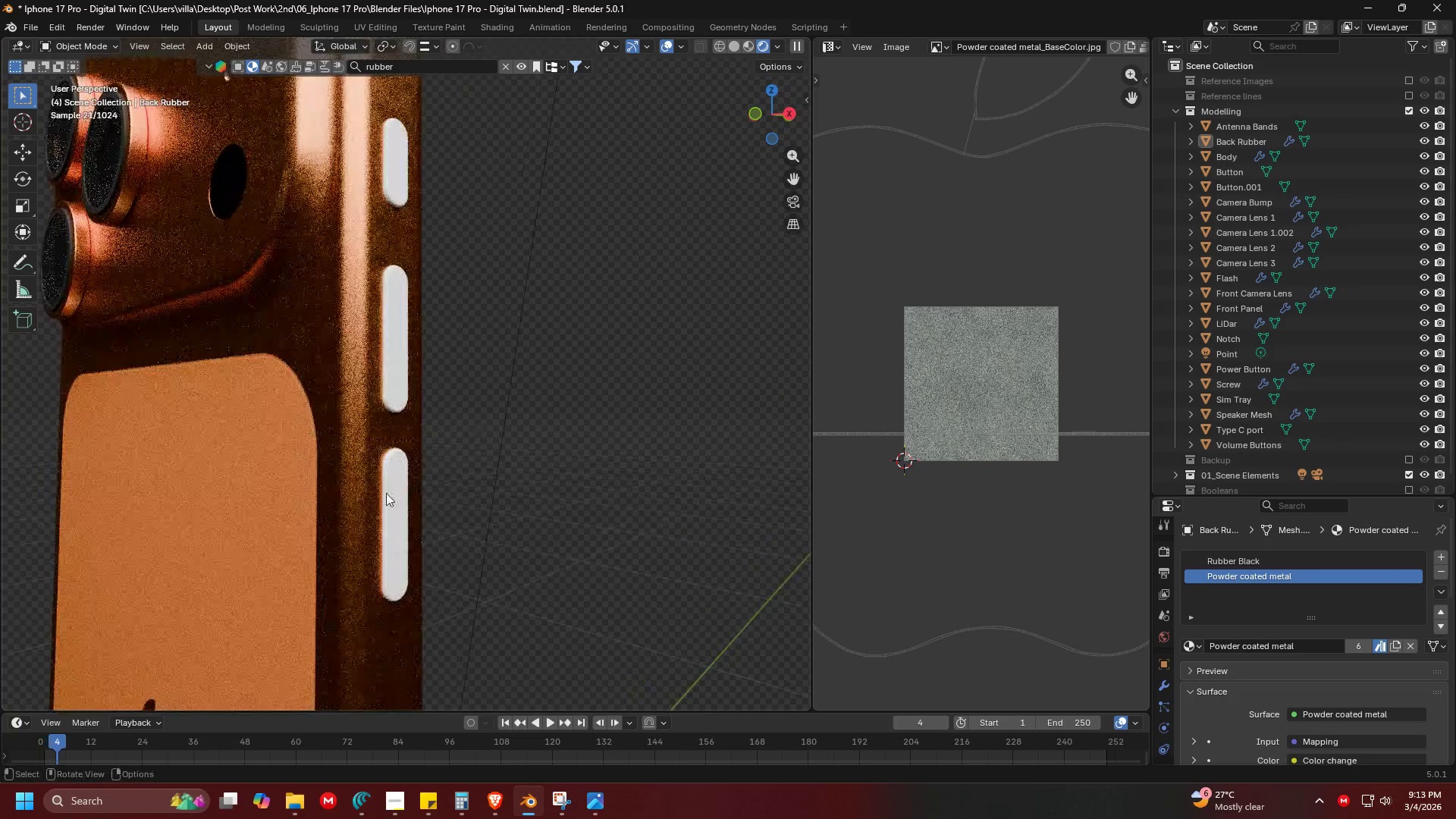 
hold_key(key=ShiftLeft, duration=0.59)
 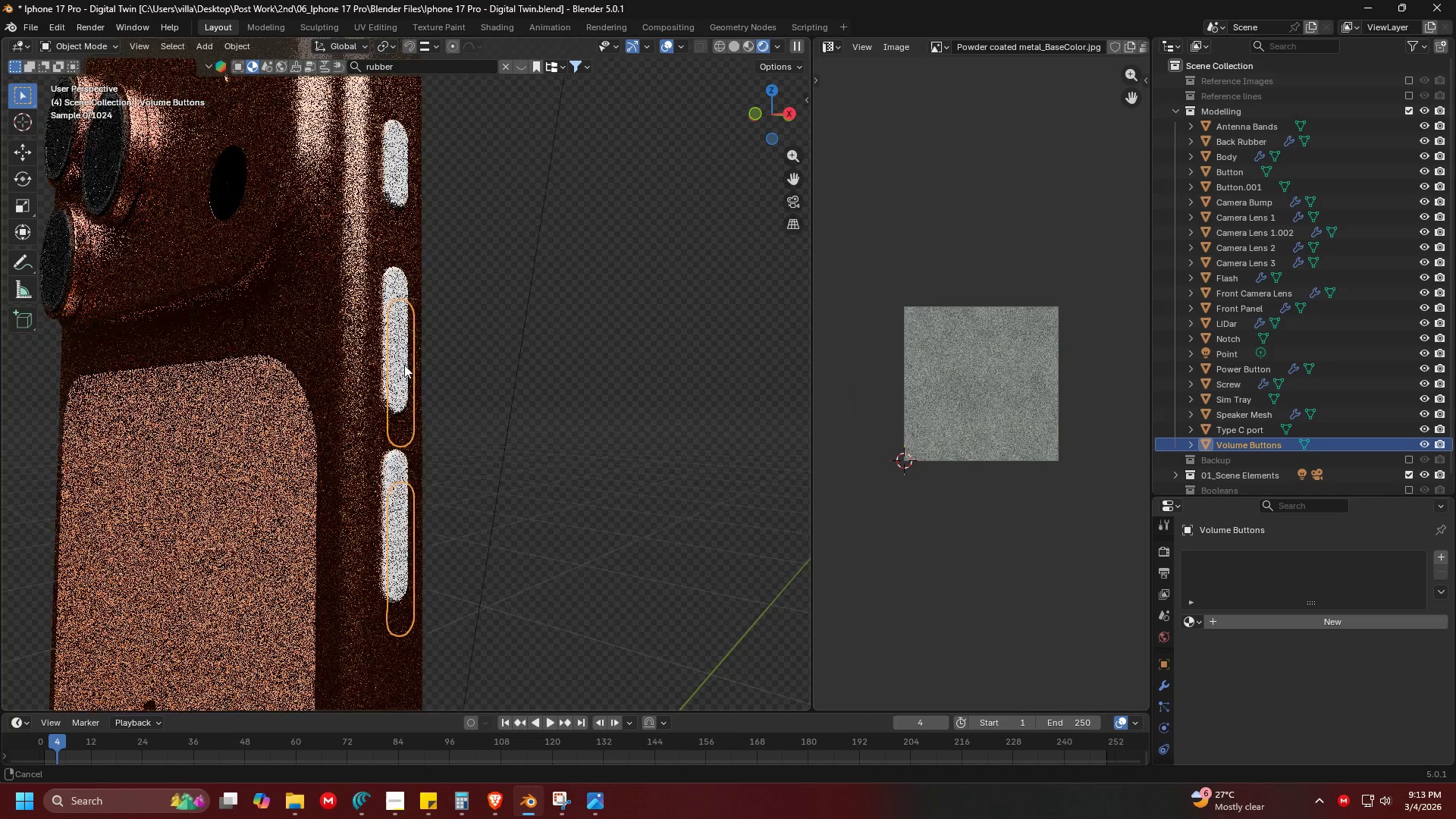 
scroll: coordinate [406, 370], scroll_direction: down, amount: 3.0
 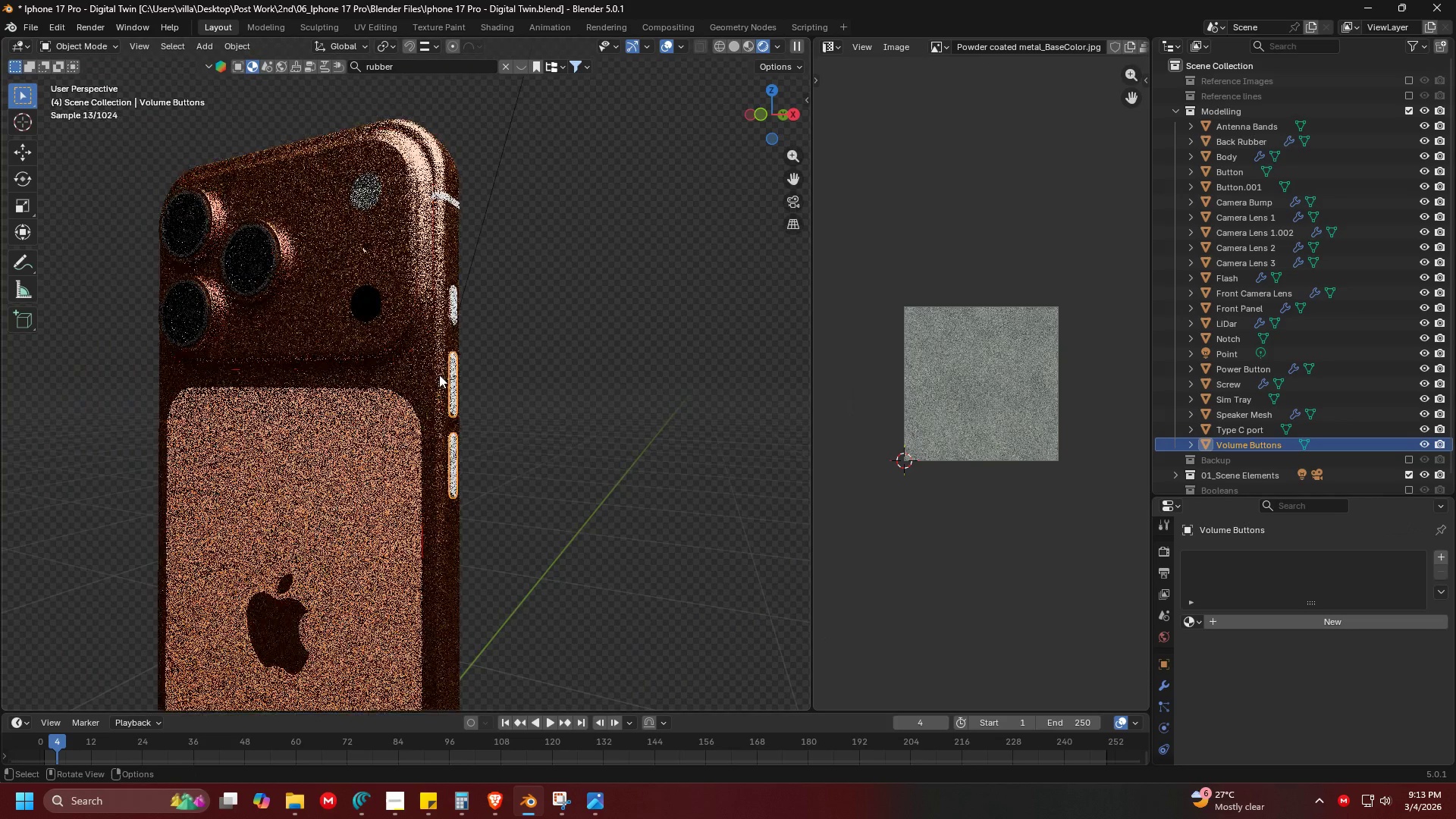 
scroll: coordinate [446, 340], scroll_direction: up, amount: 2.0
 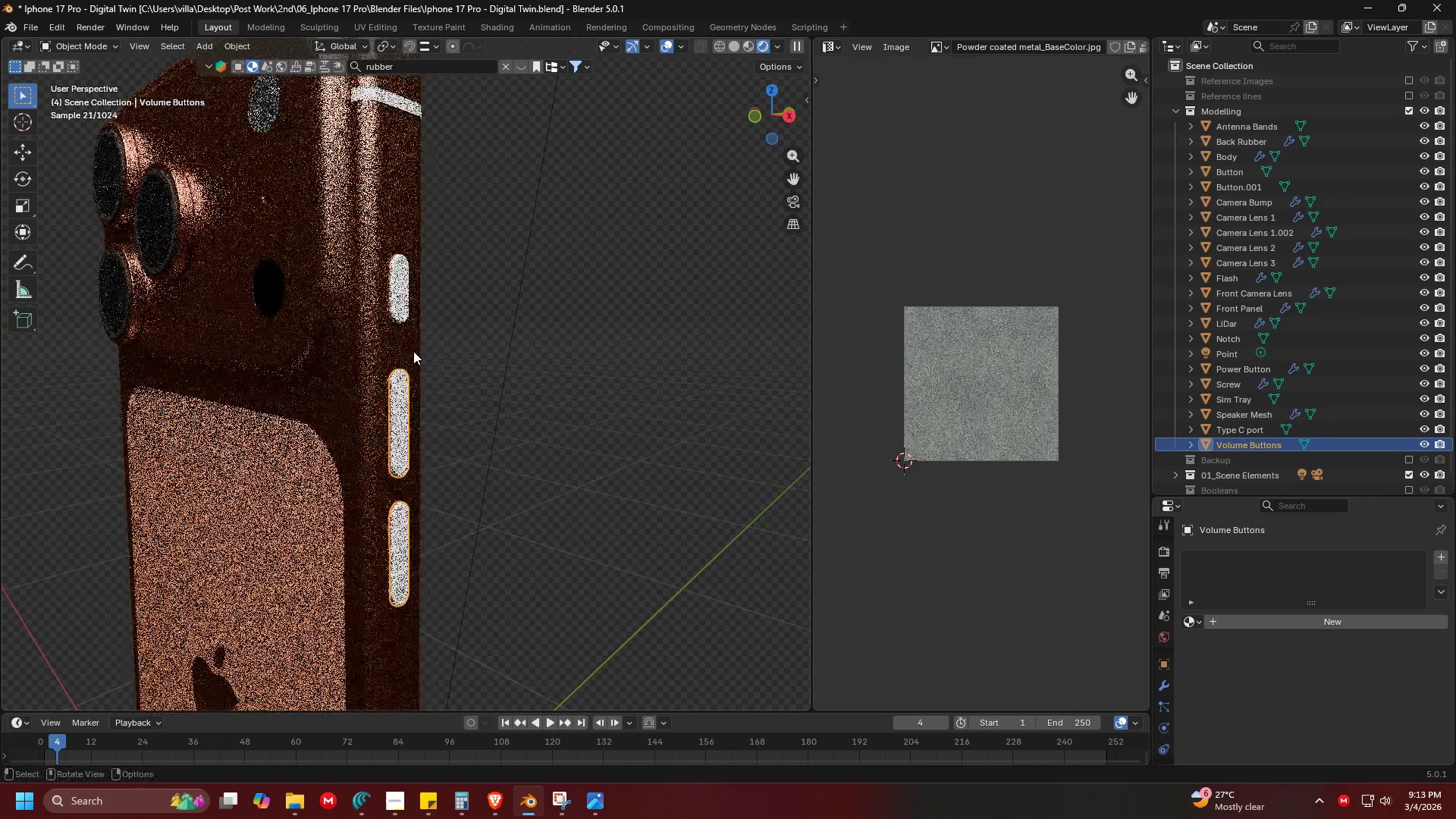 
hold_key(key=ShiftLeft, duration=1.12)
left_click([391, 300])
 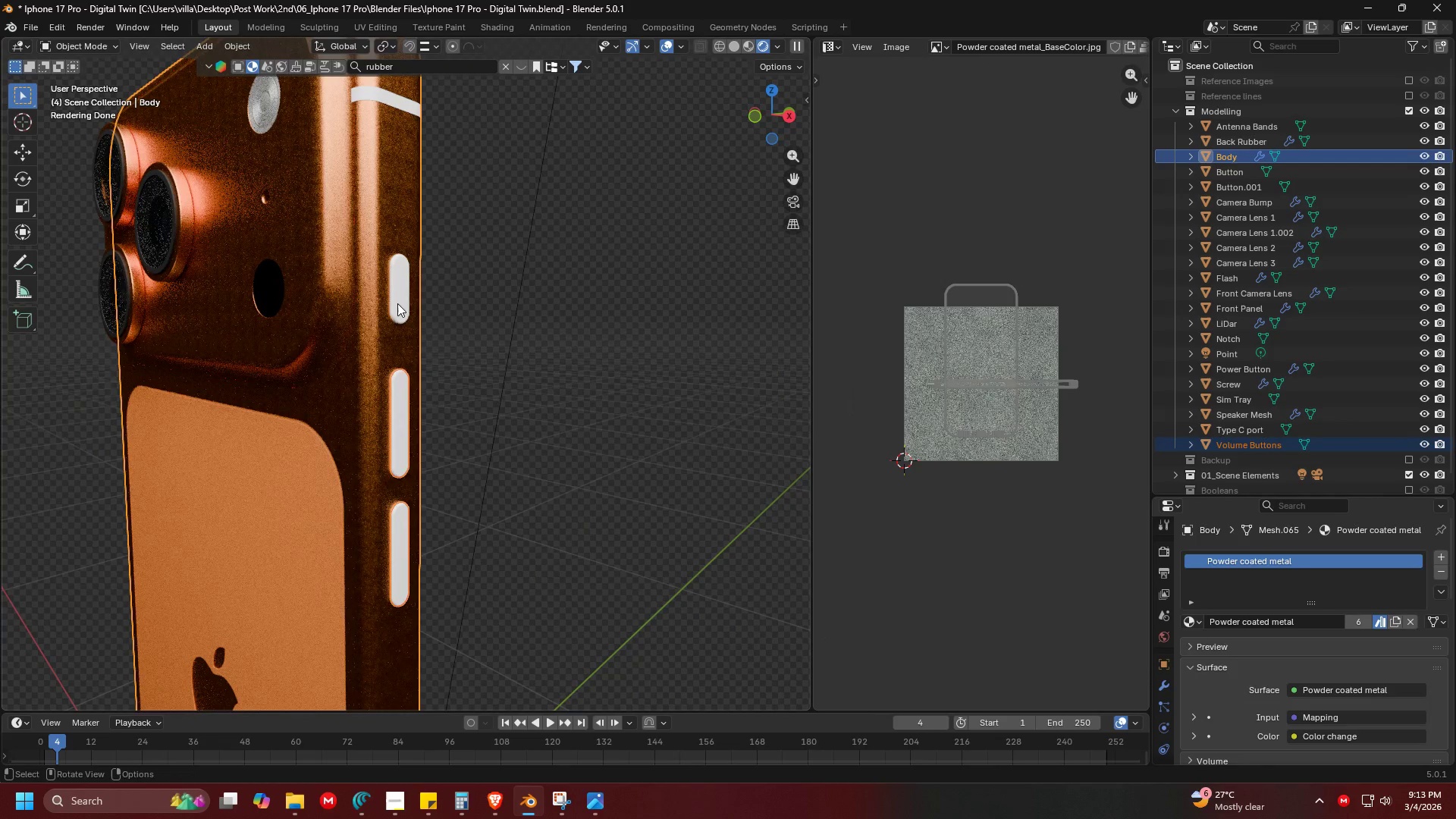 
left_click([408, 297])
 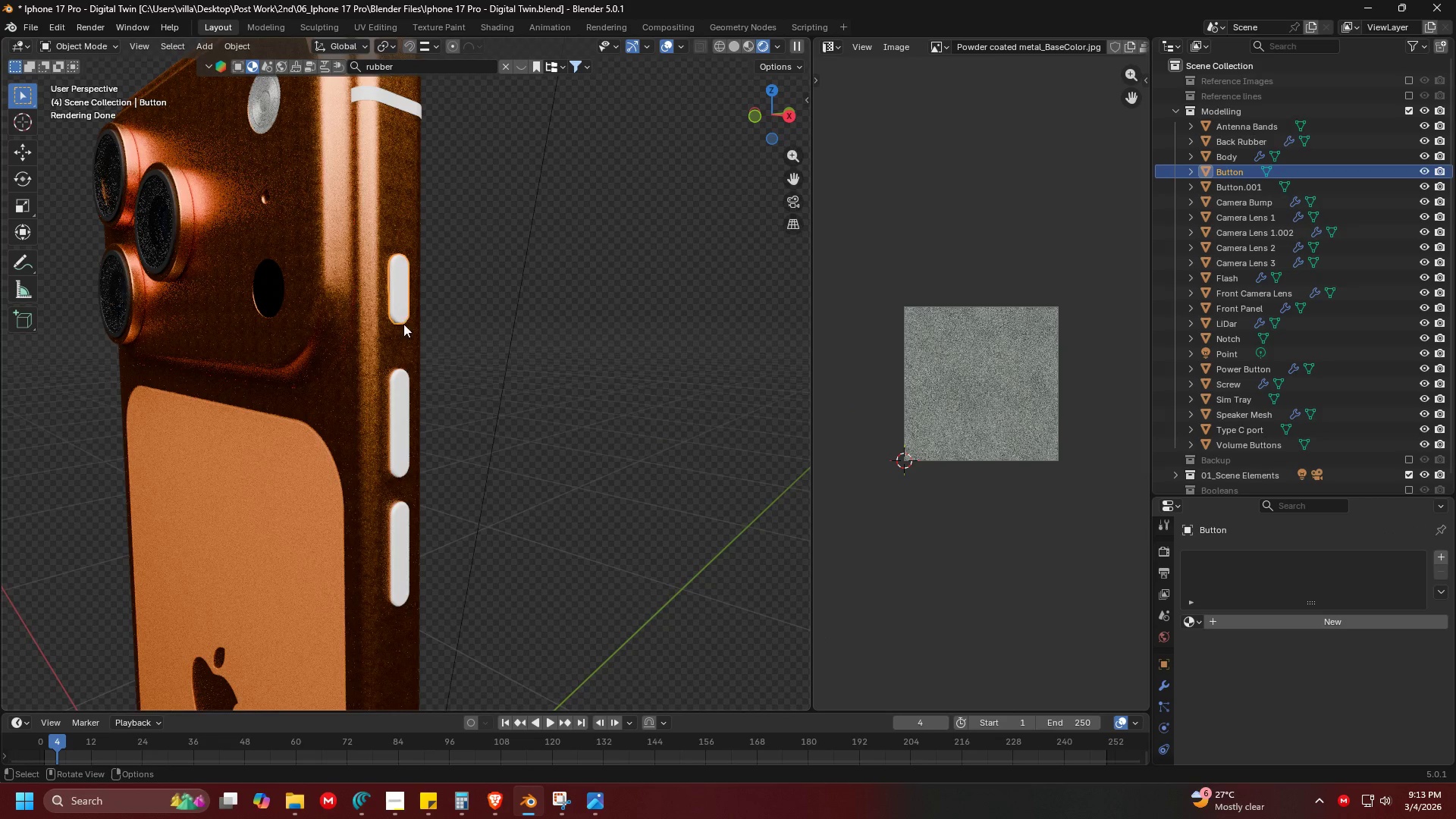 
hold_key(key=ShiftLeft, duration=0.8)
left_click([403, 383])
 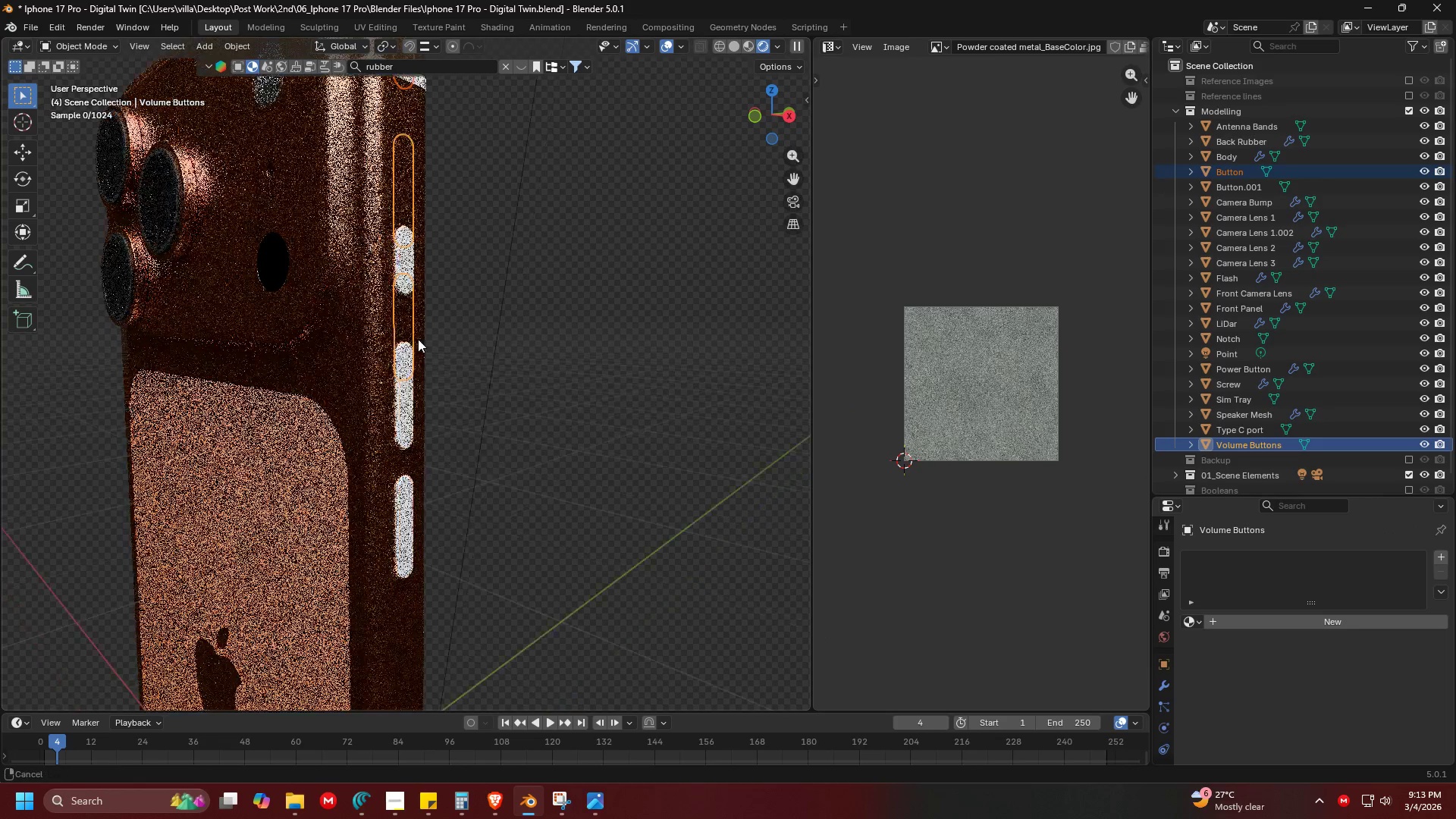 
key(Shift+ShiftLeft)
 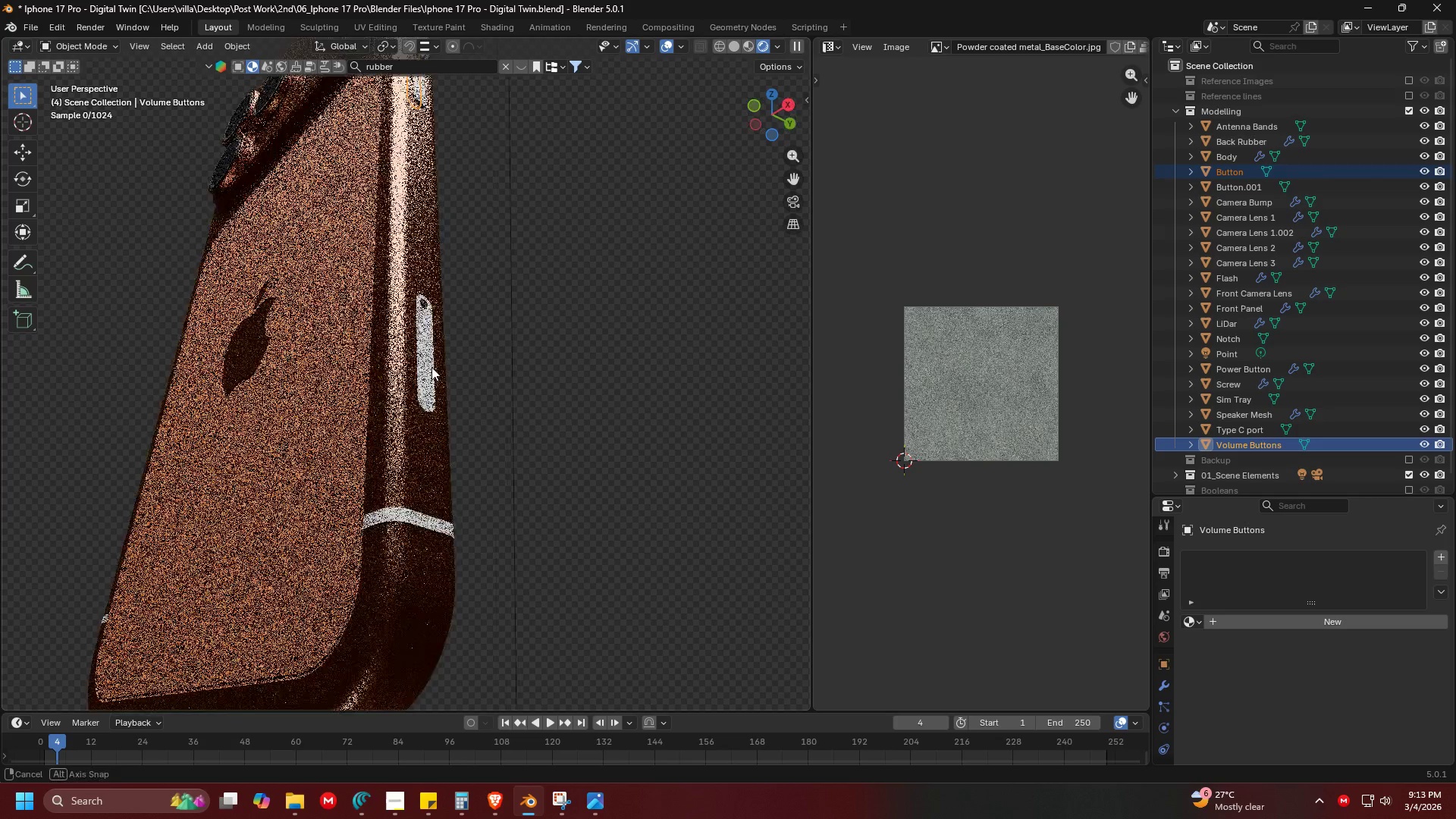 
scroll: coordinate [394, 372], scroll_direction: down, amount: 1.0
 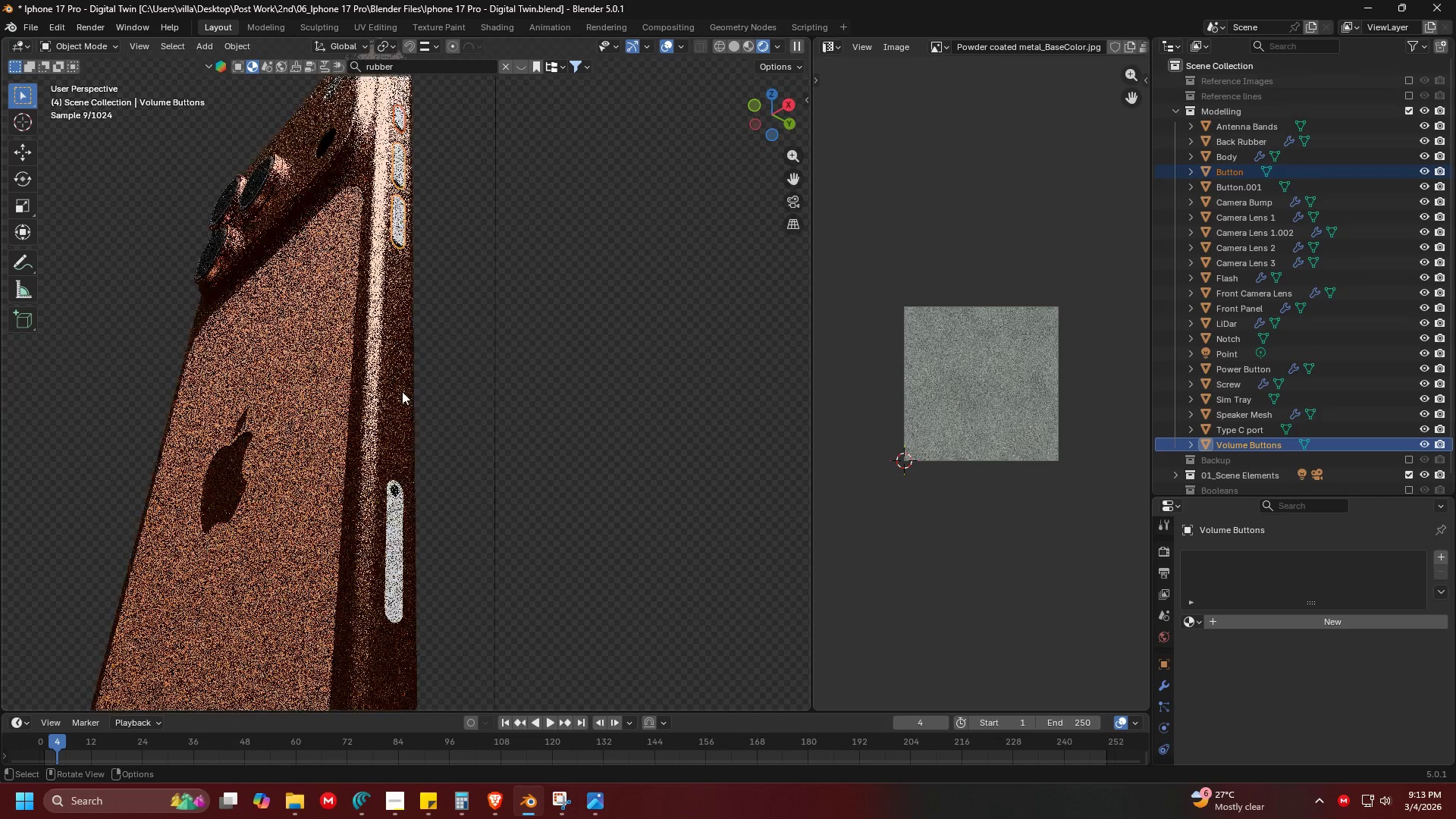 
hold_key(key=ShiftLeft, duration=1.5)